 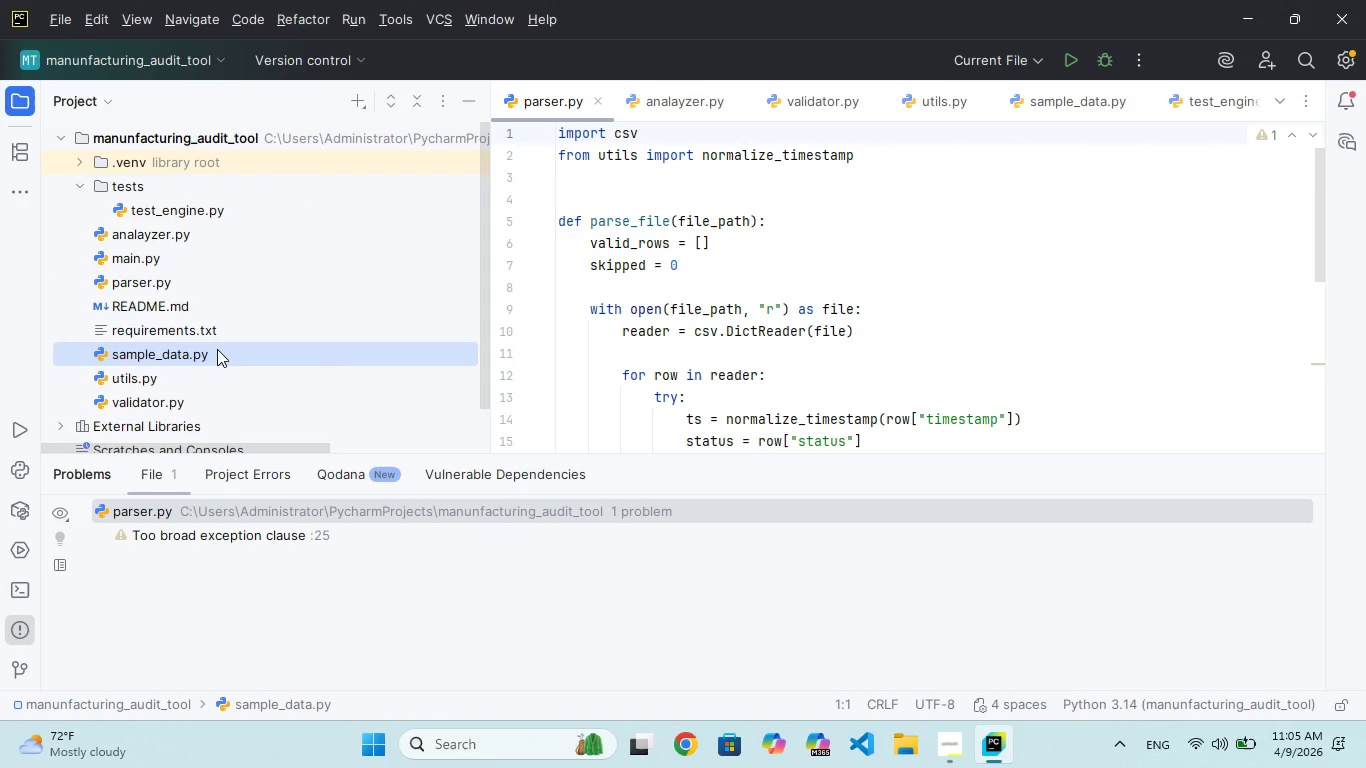 
double_click([135, 276])
 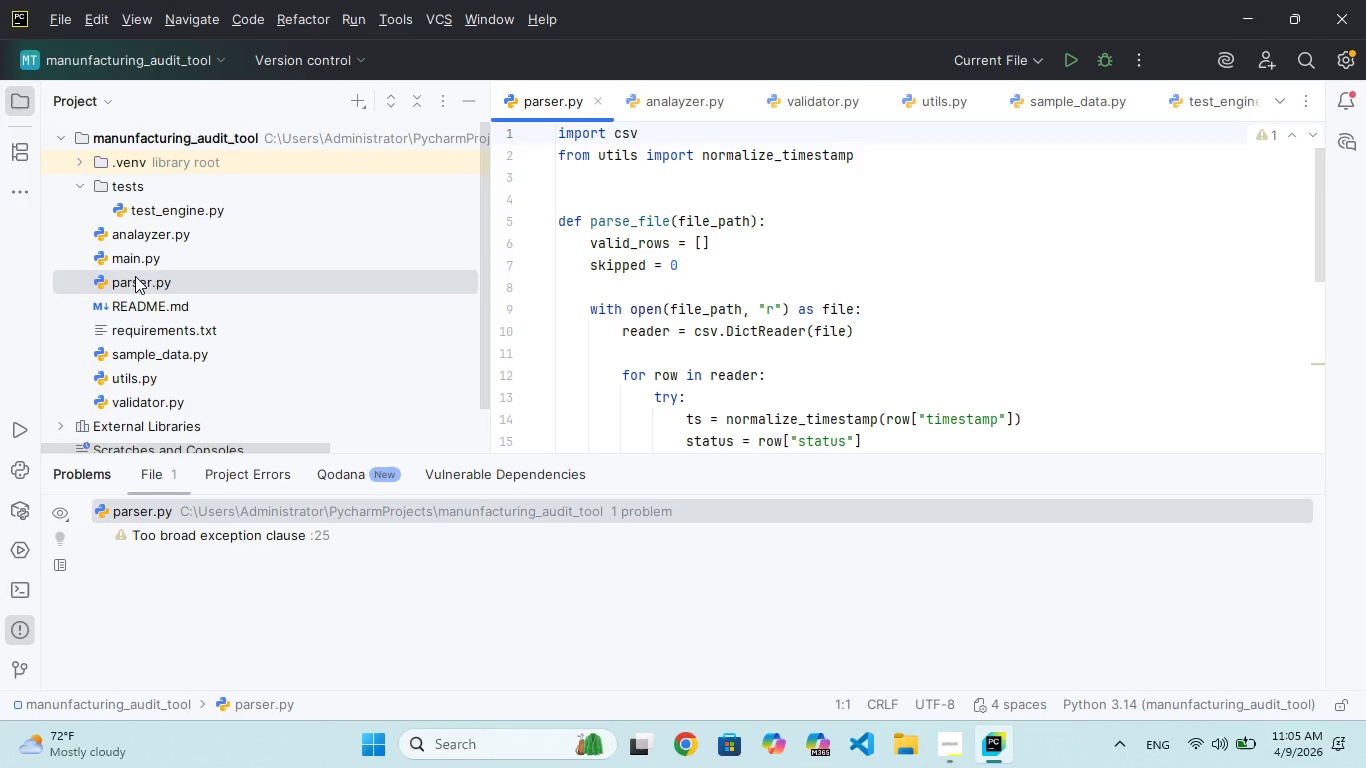 
double_click([135, 276])
 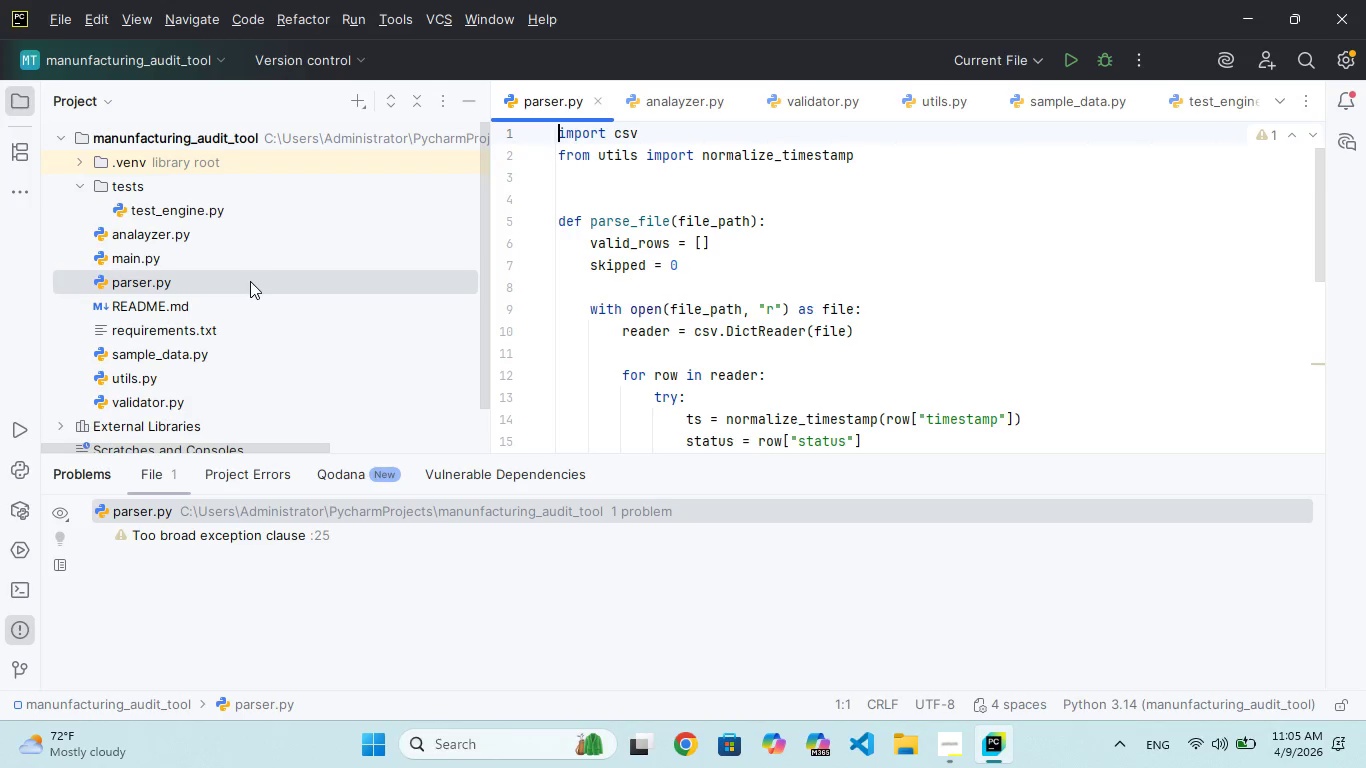 
double_click([250, 281])
 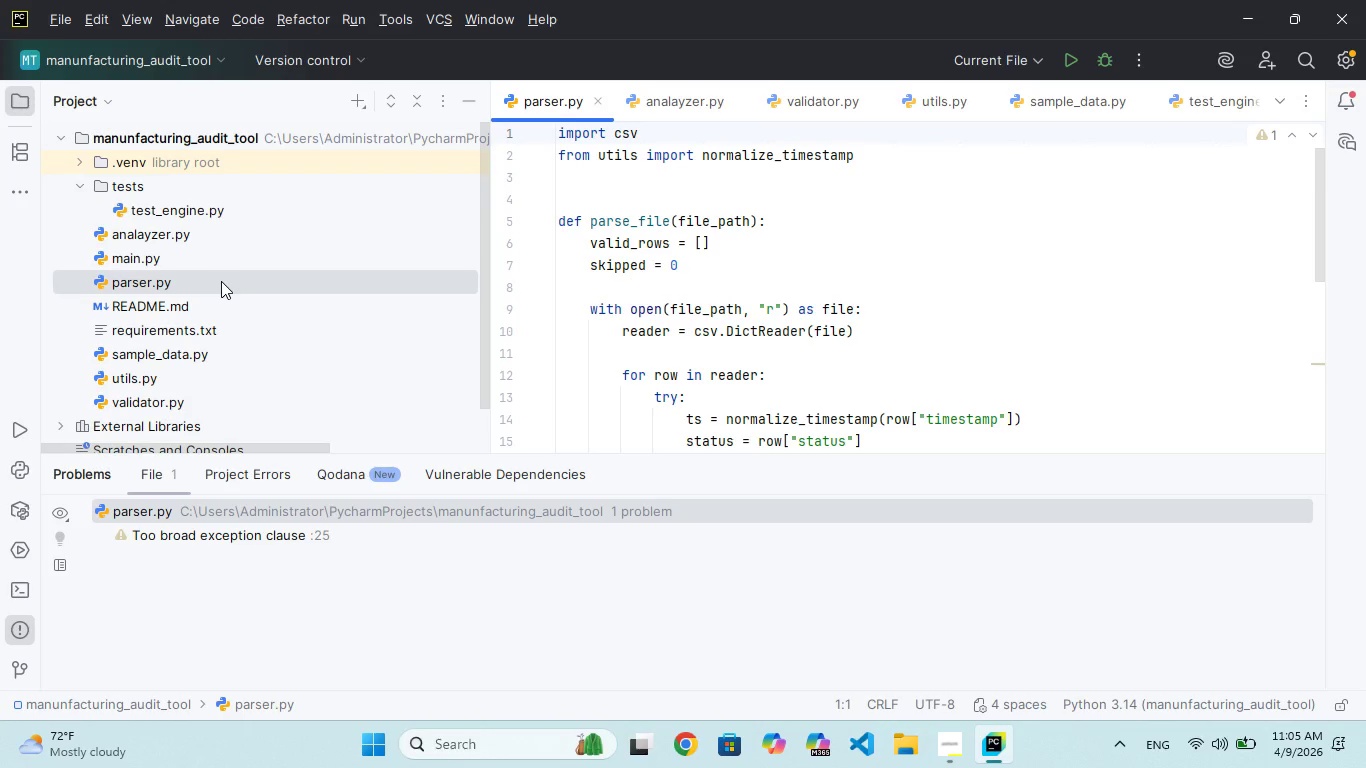 
wait(5.34)
 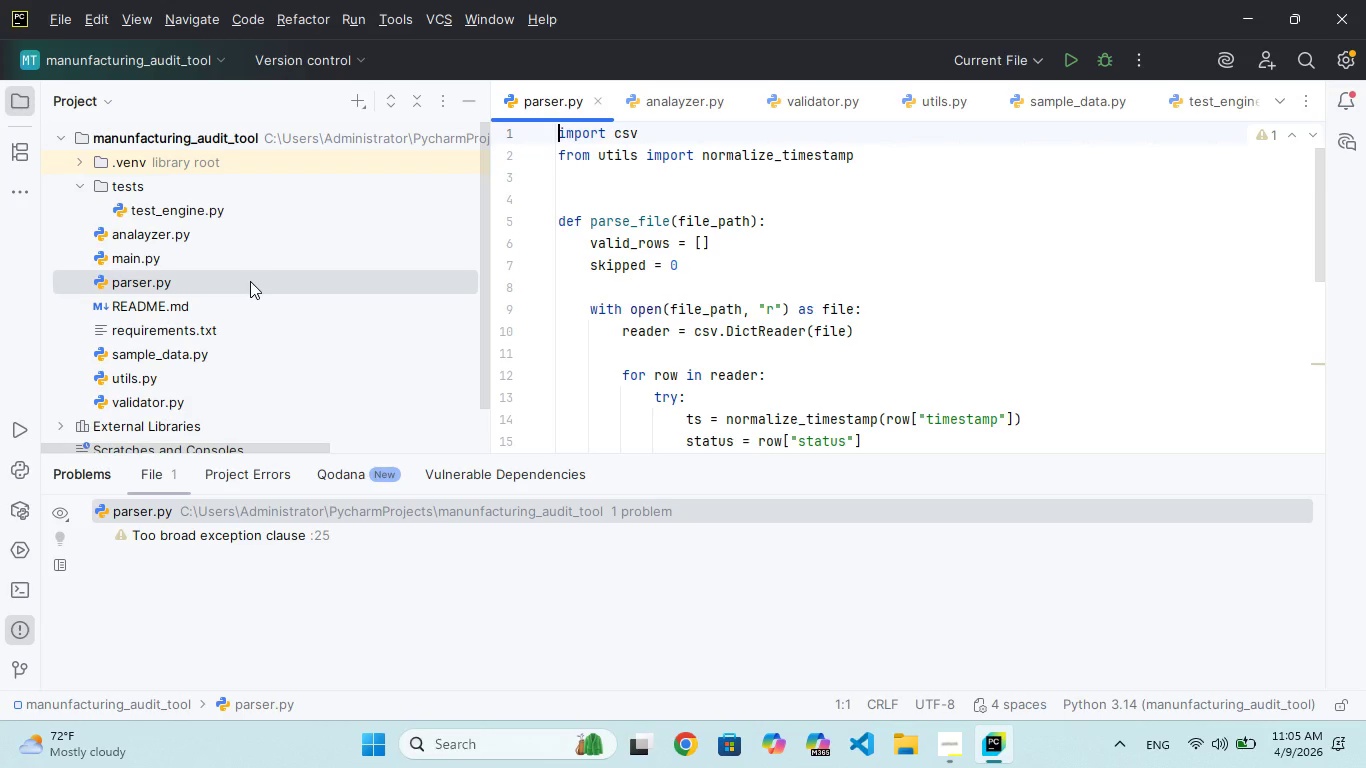 
double_click([164, 235])
 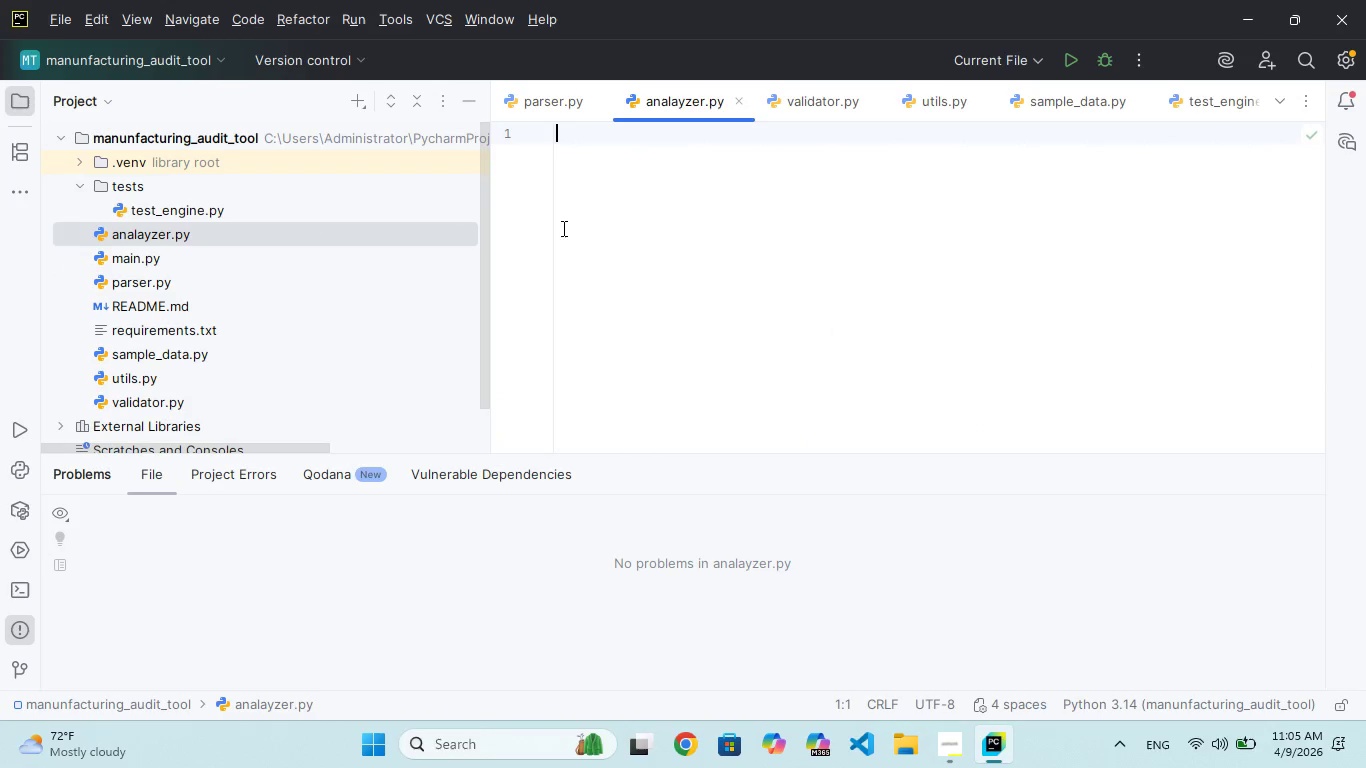 
left_click([714, 231])
 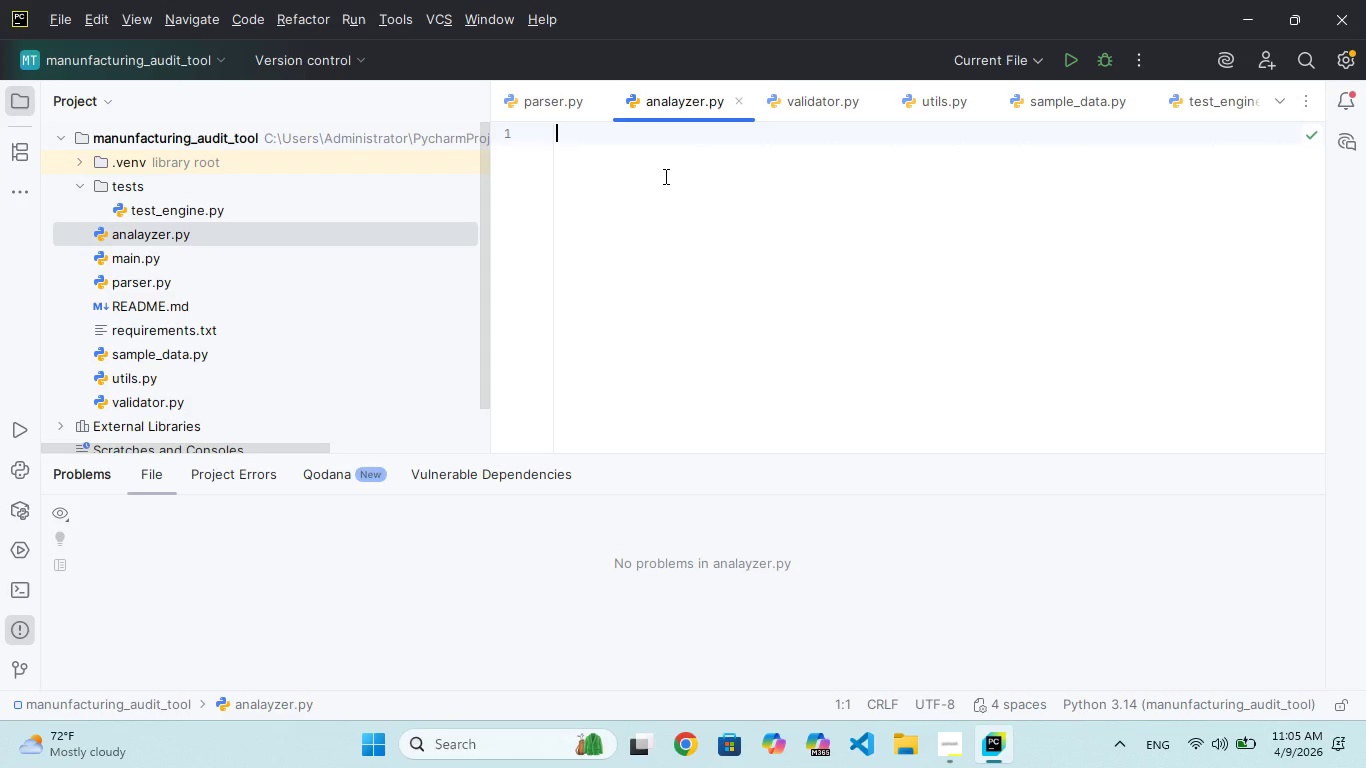 
wait(11.77)
 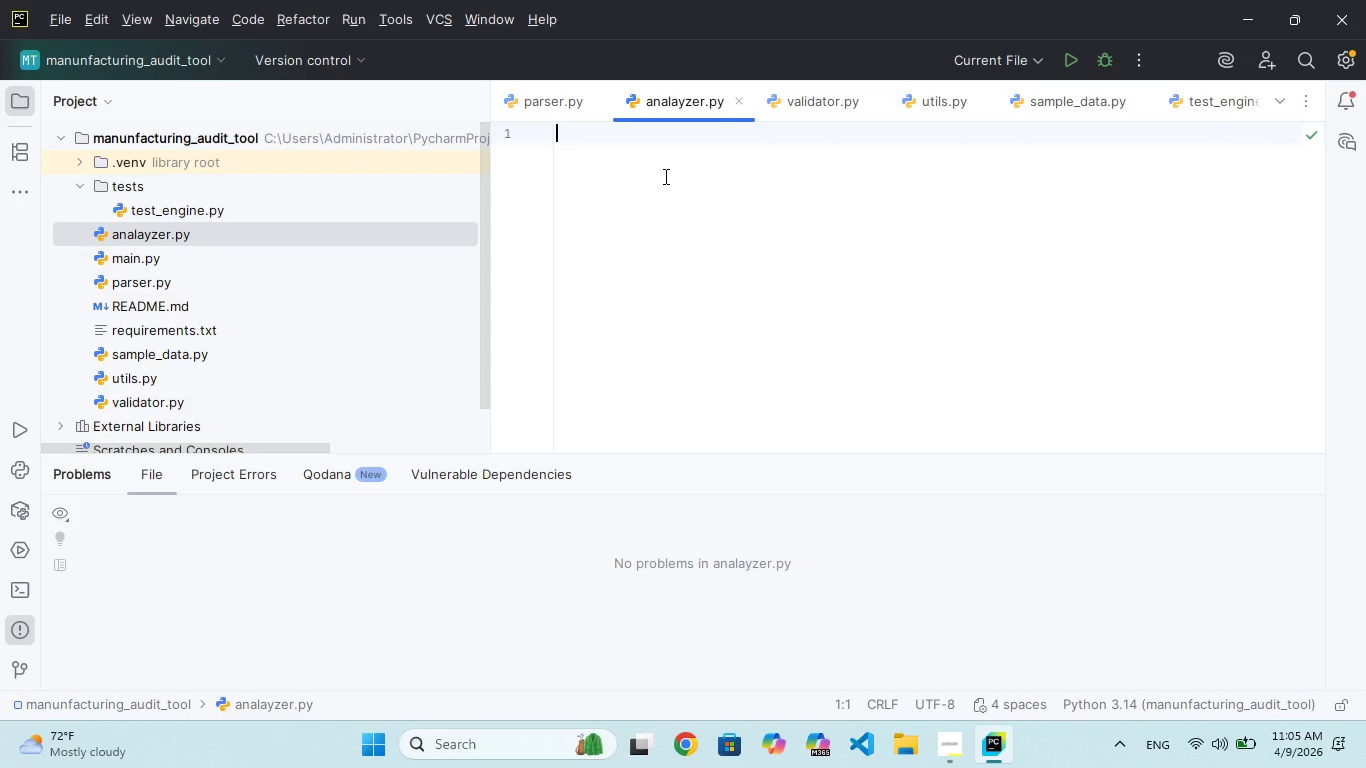 
type(def clculate_ide_time(data)
 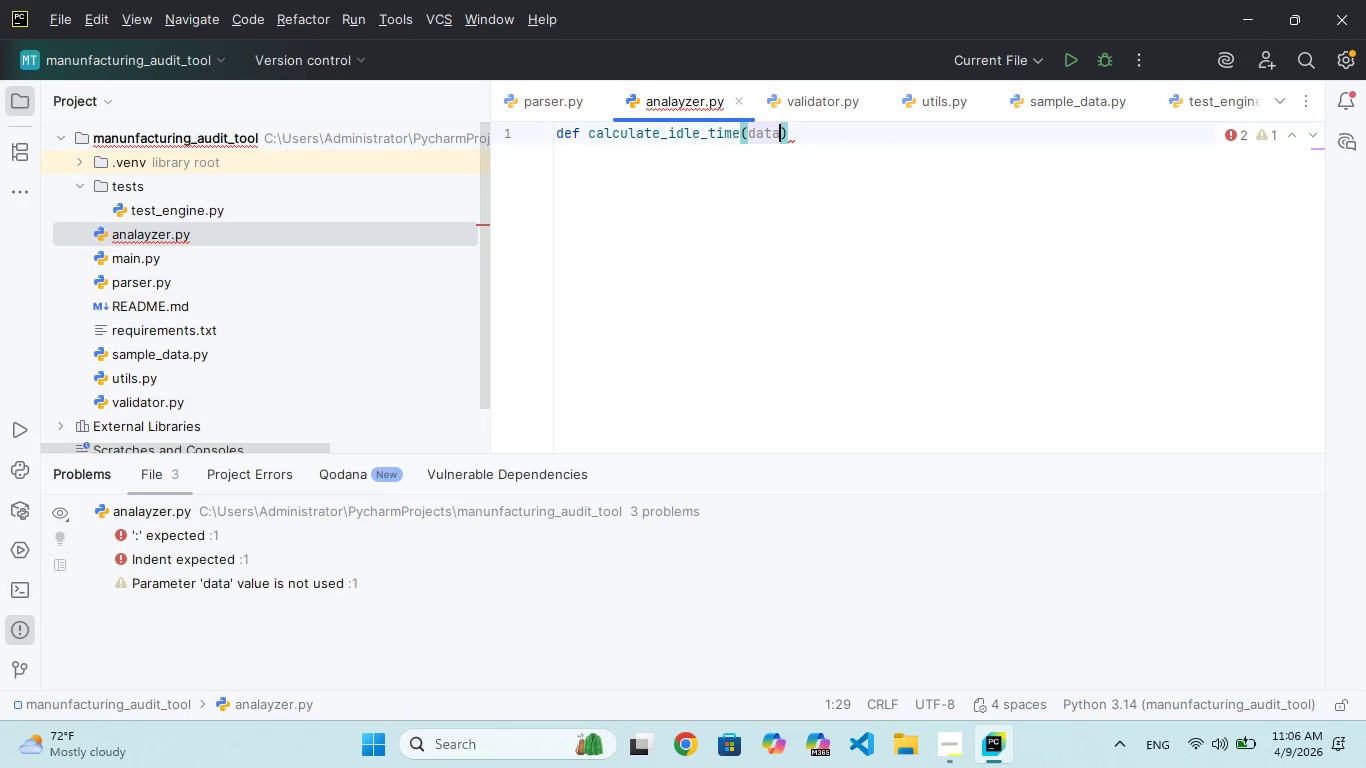 
key(ArrowRight)
 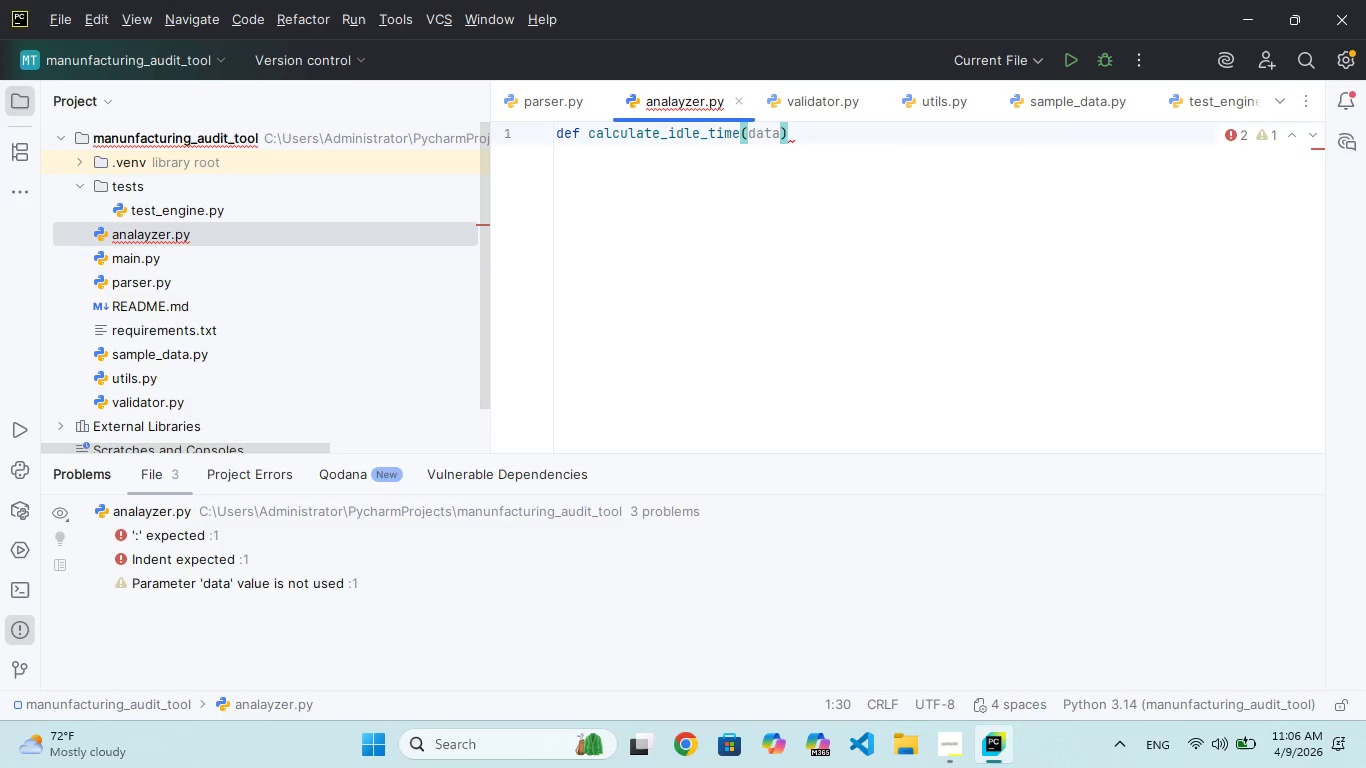 
key(Shift+Semicolon)
 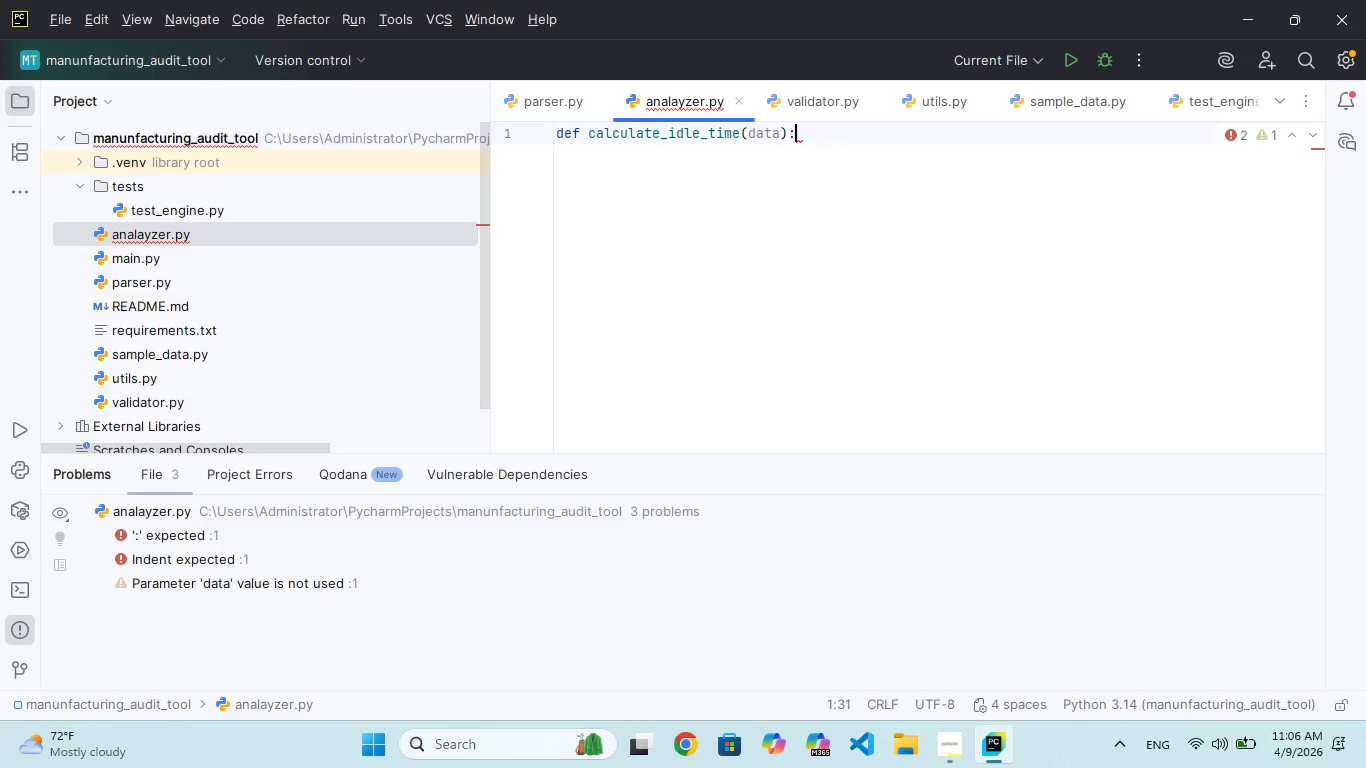 
key(Enter)
 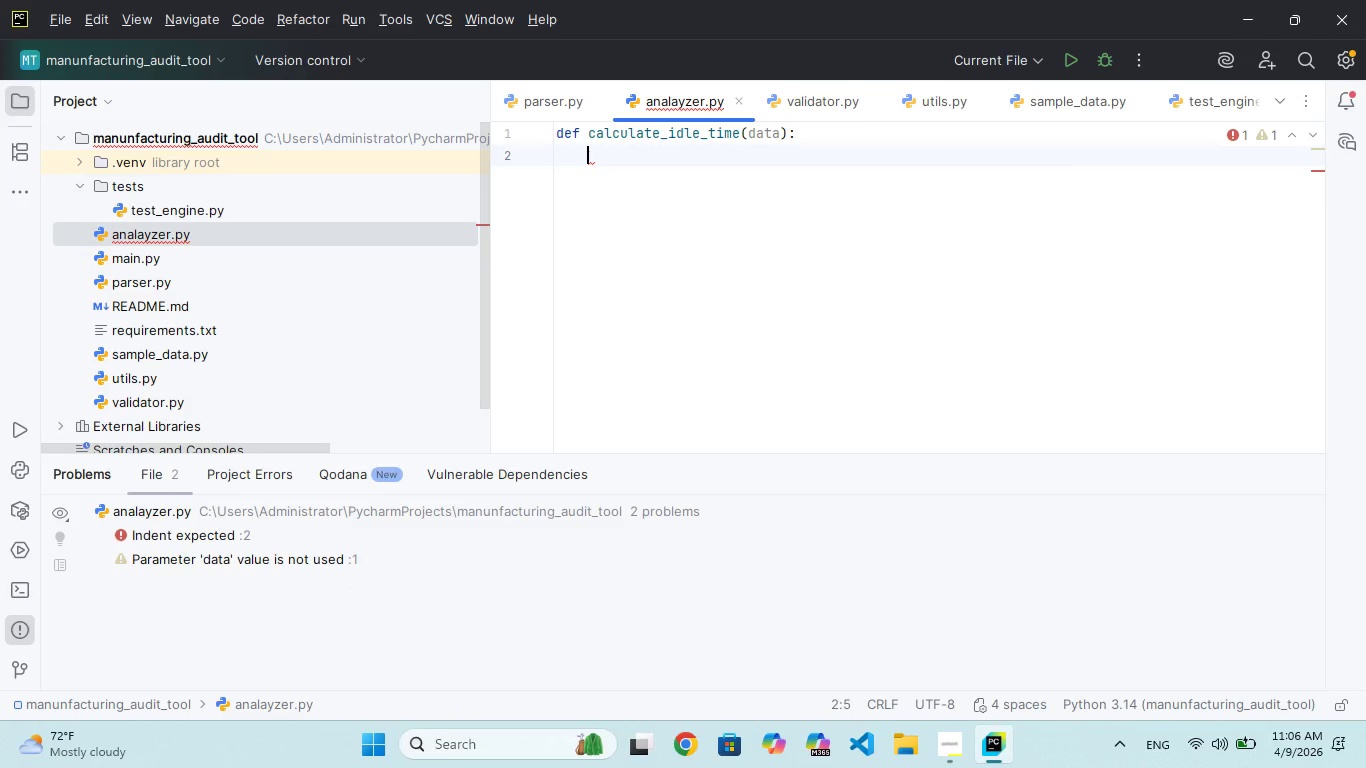 
type(if not data:)
 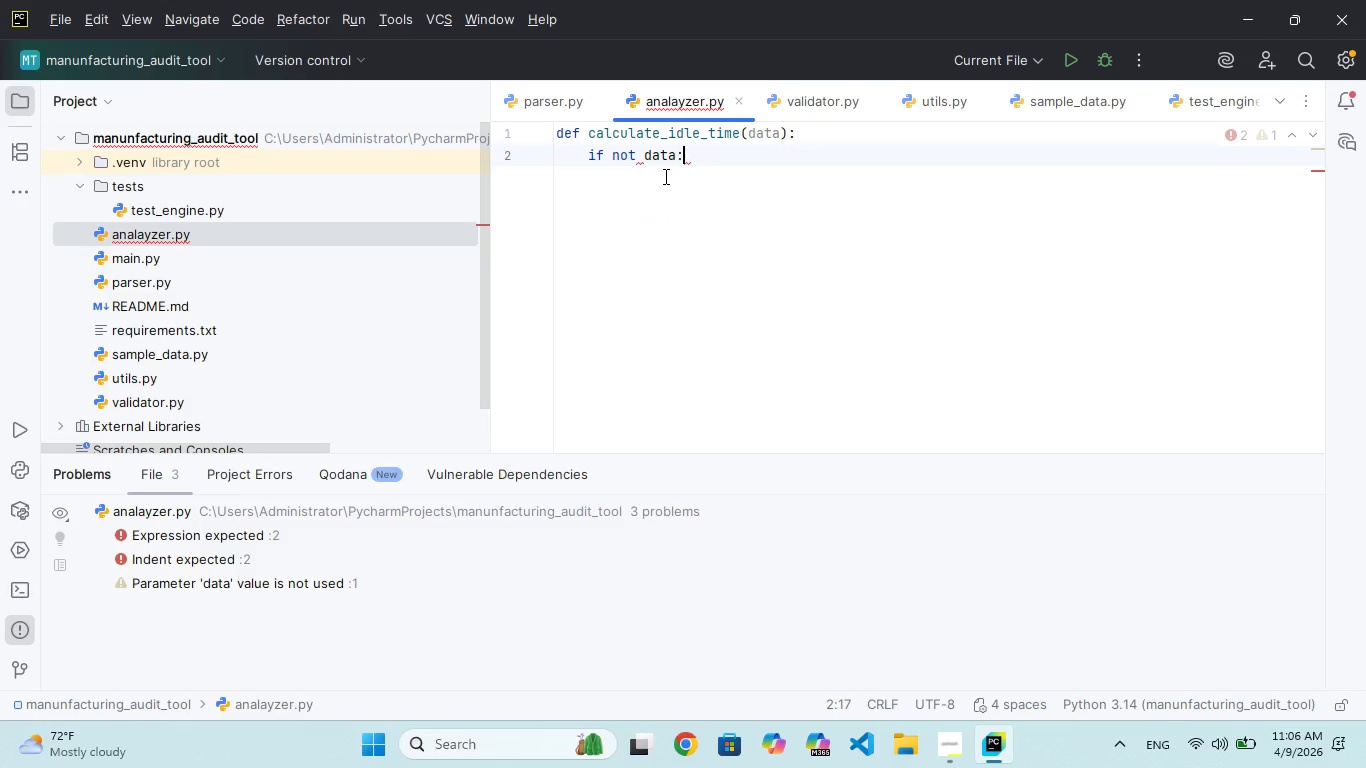 
key(Enter)
 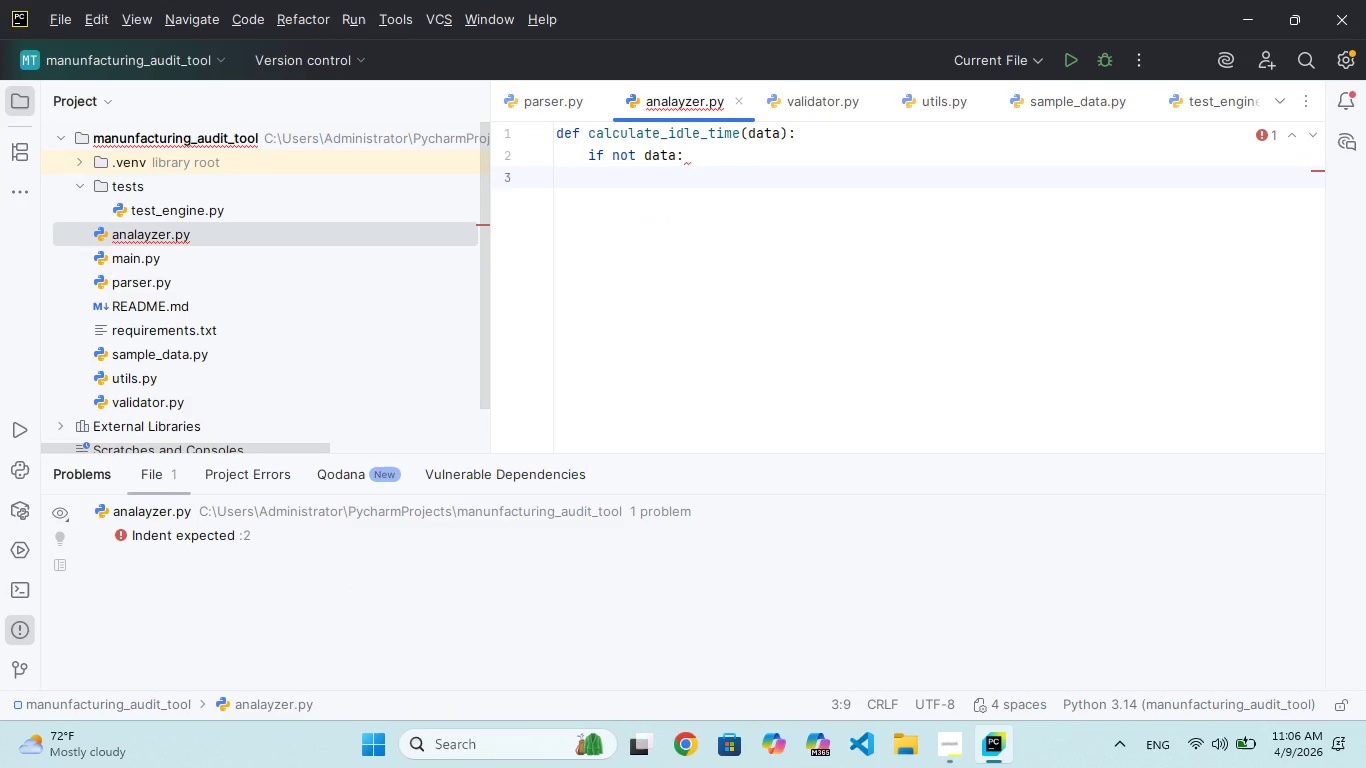 
type(rtiu)
key(Backspace)
key(Backspace)
 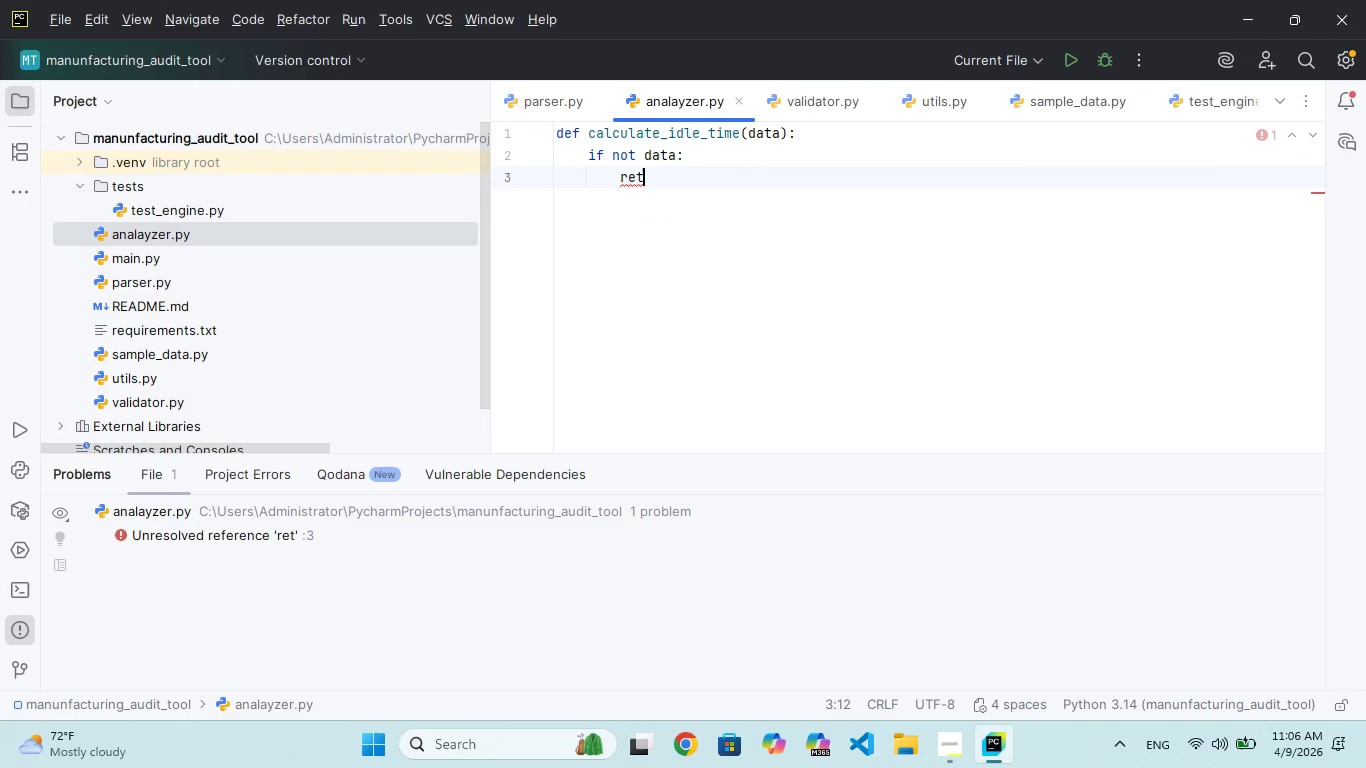 
hold_key(key=E, duration=0.34)
 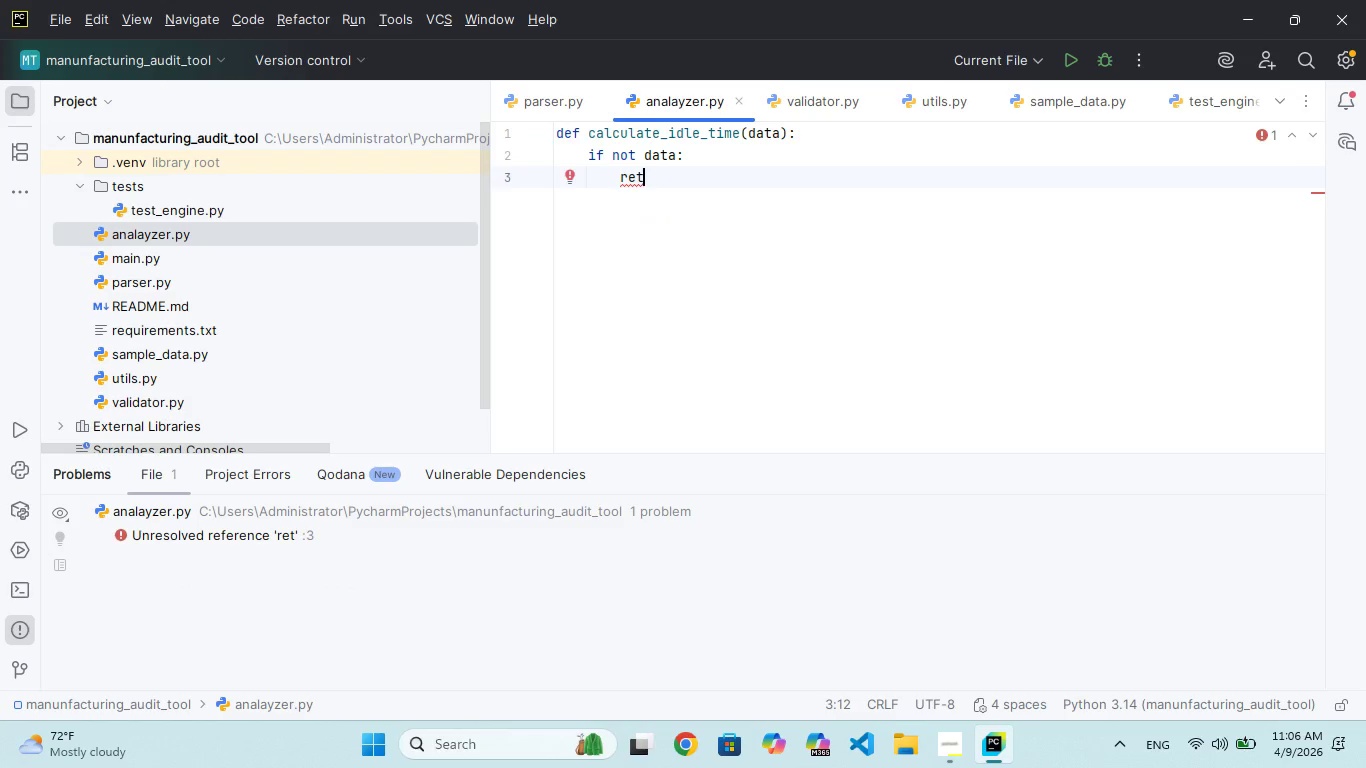 
type(urn 0 )
 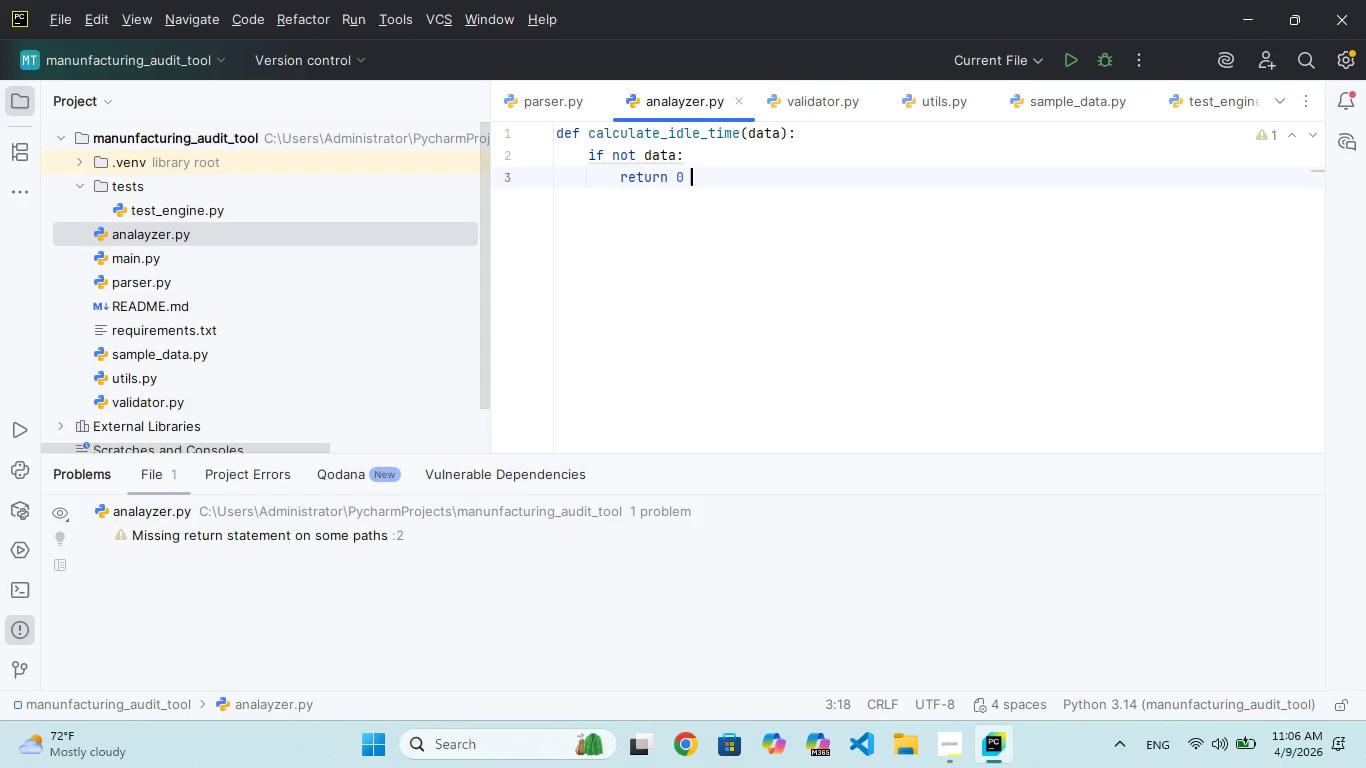 
key(Enter)
 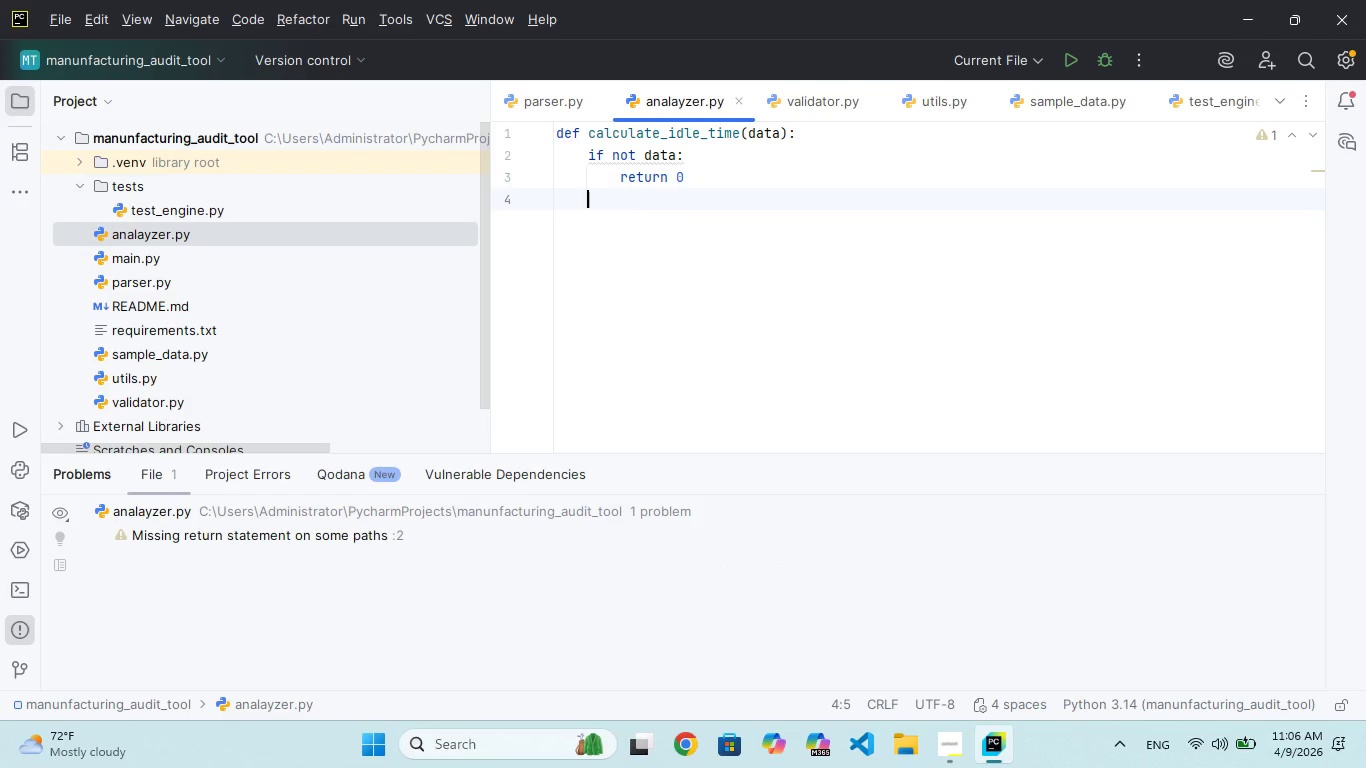 
key(Enter)
 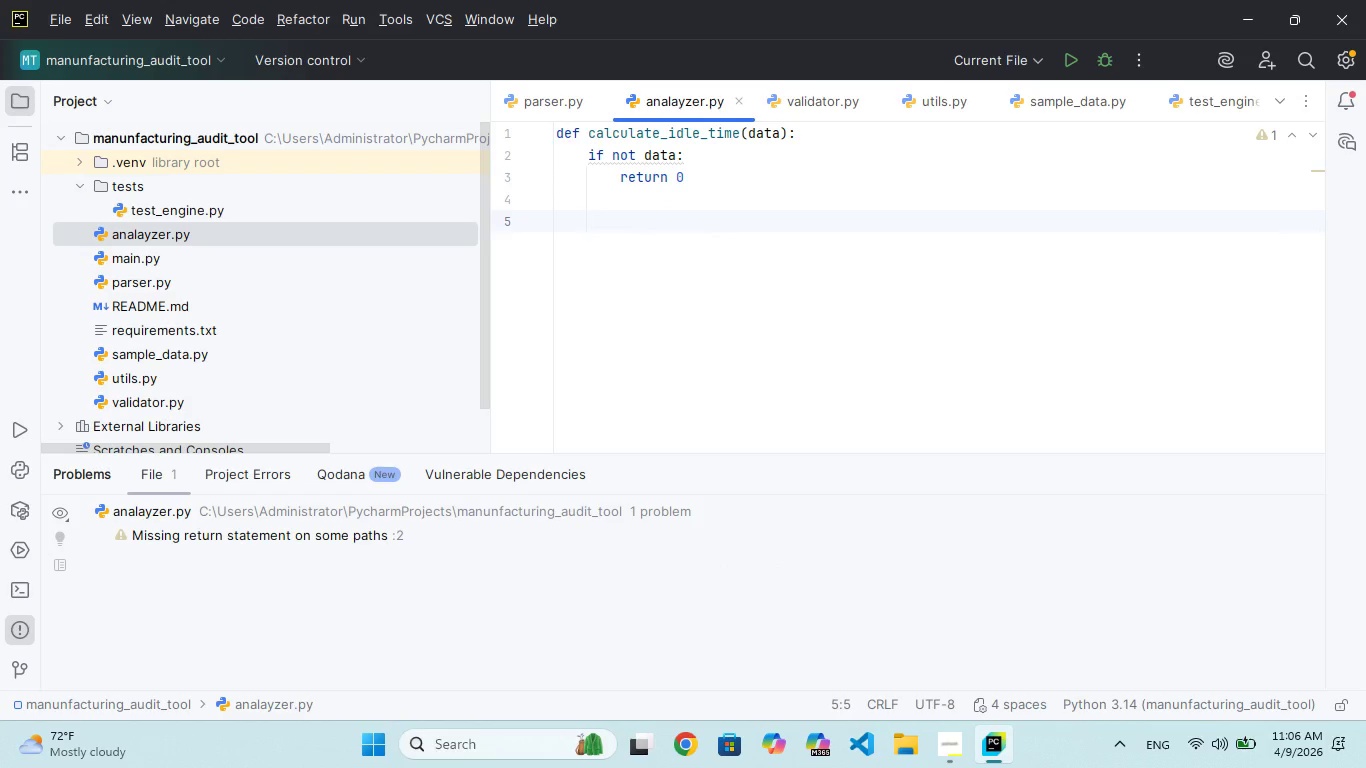 
type(ie = sum)
 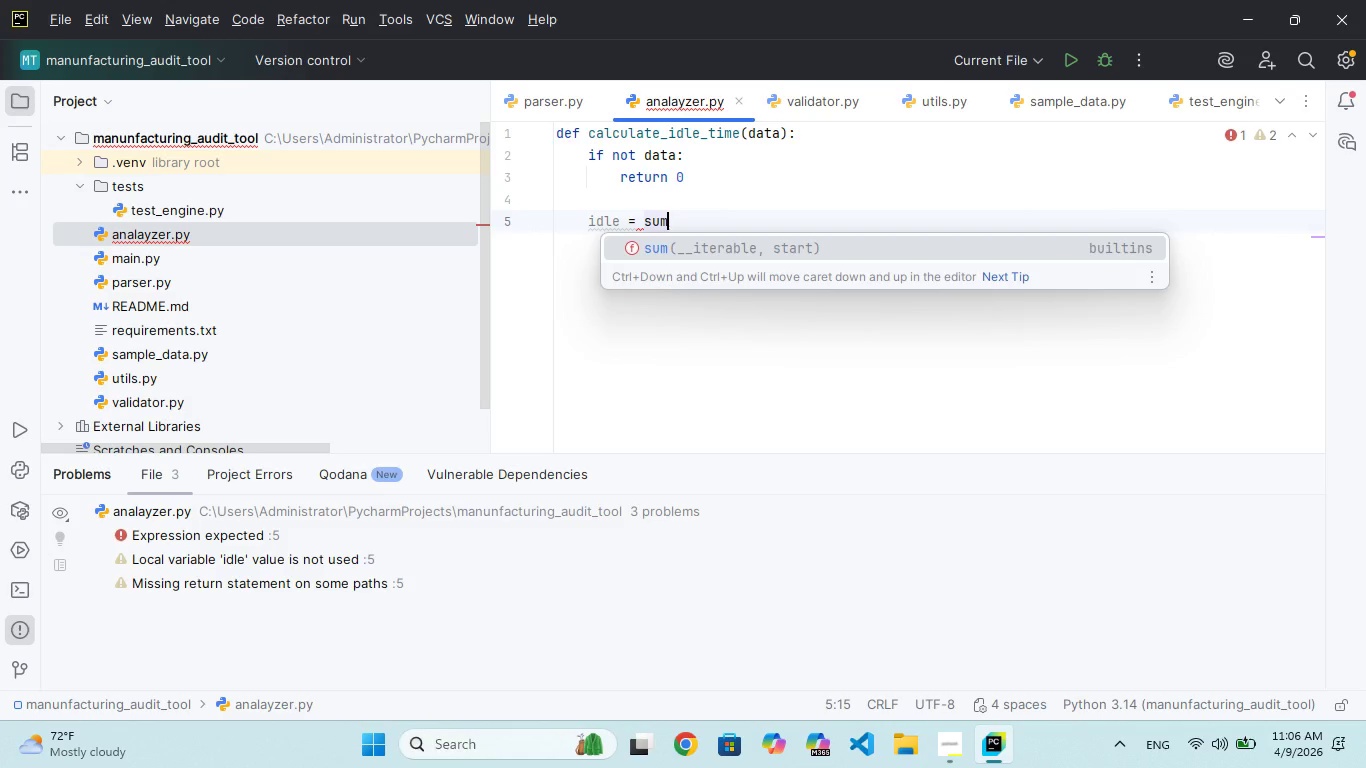 
hold_key(key=D, duration=0.34)
 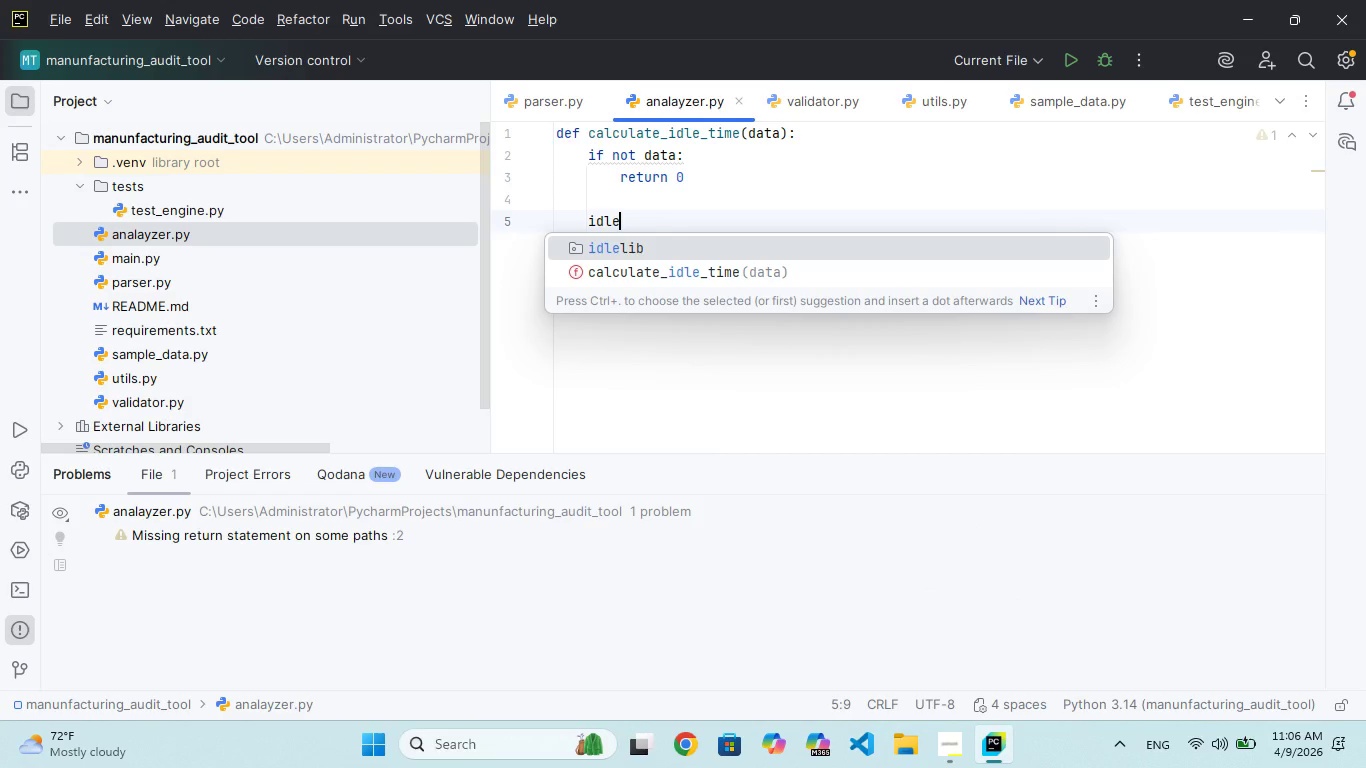 
hold_key(key=L, duration=0.31)
 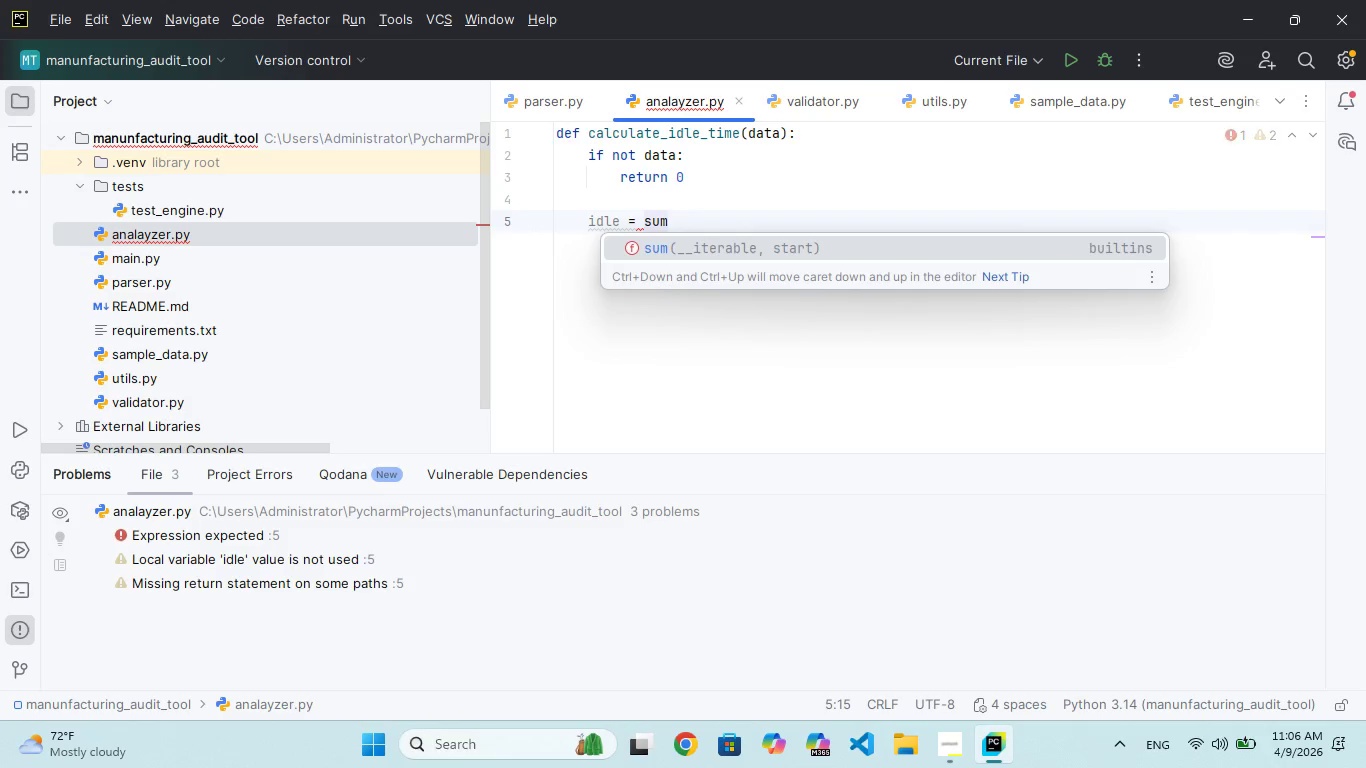 
type((1 for d in data if d["status)
 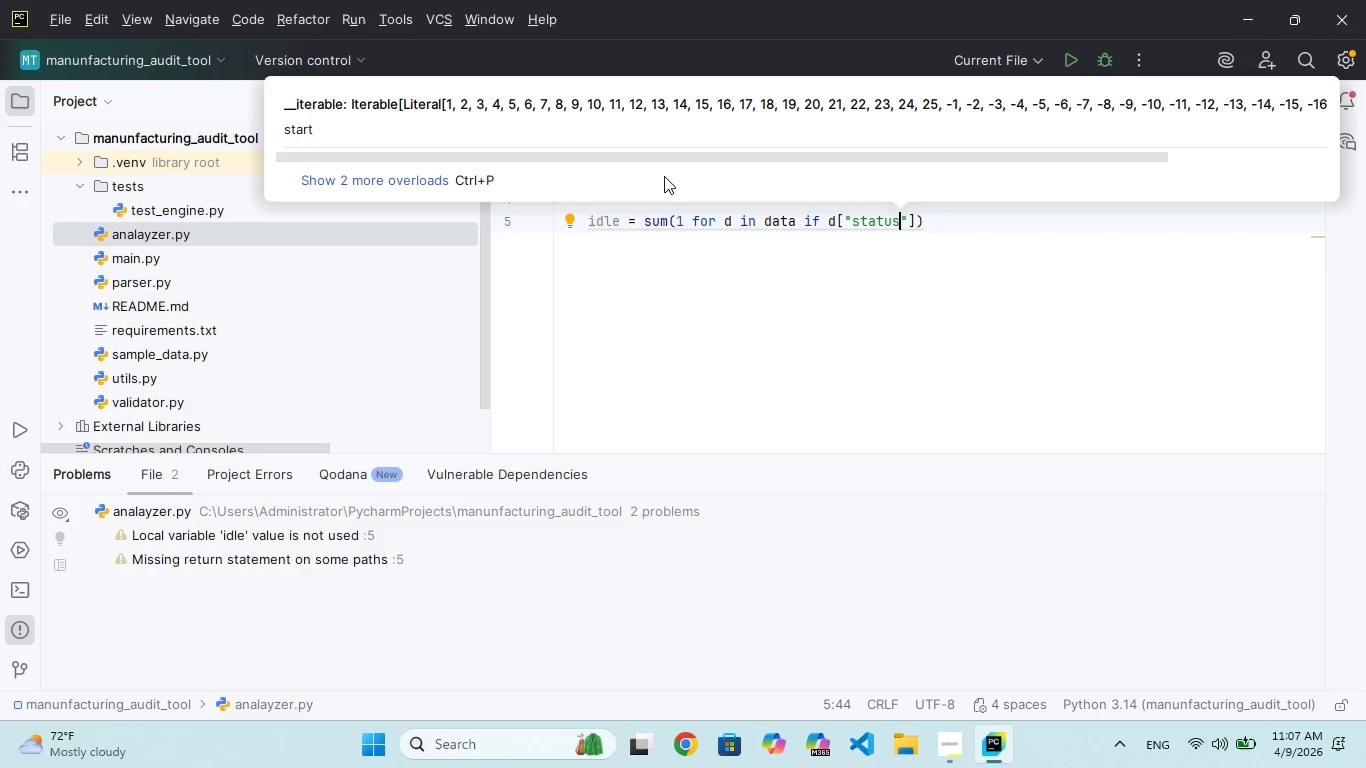 
key(ArrowRight)
 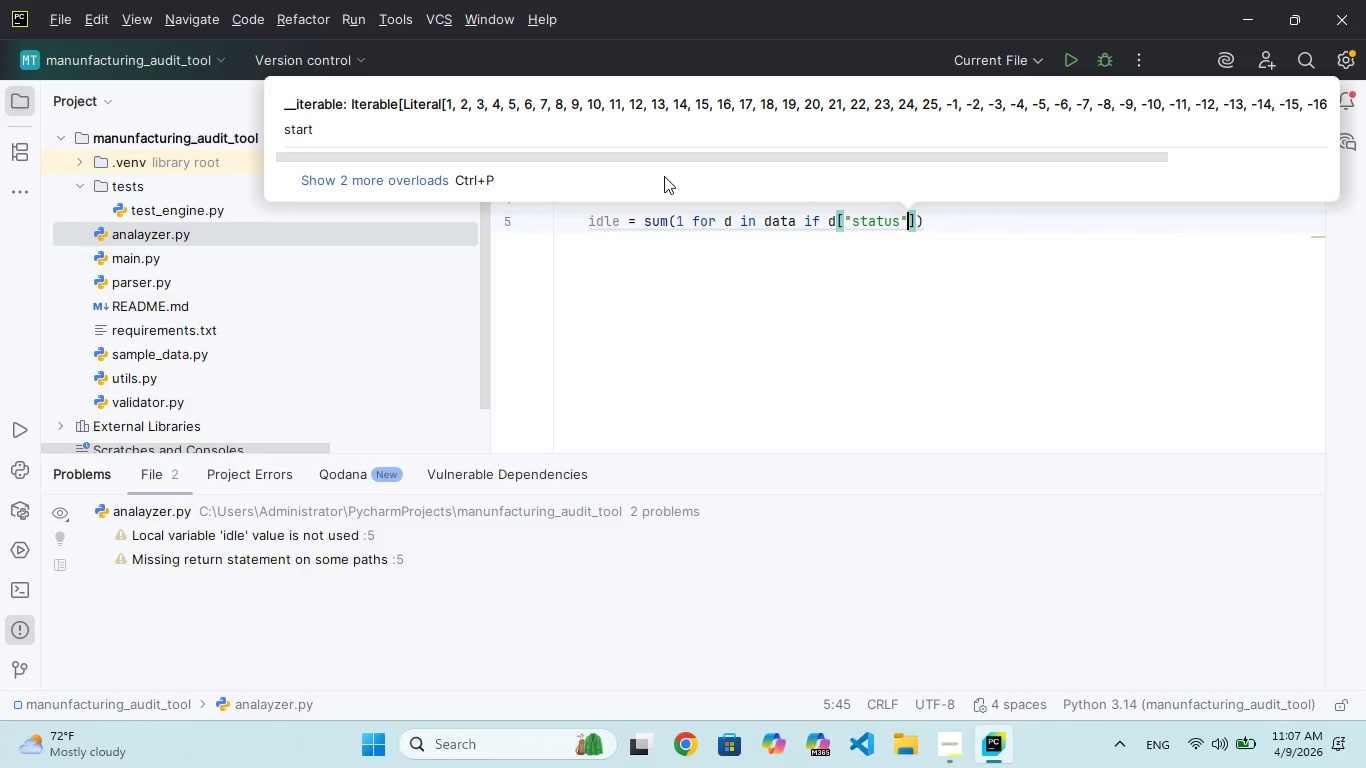 
key(ArrowRight)
 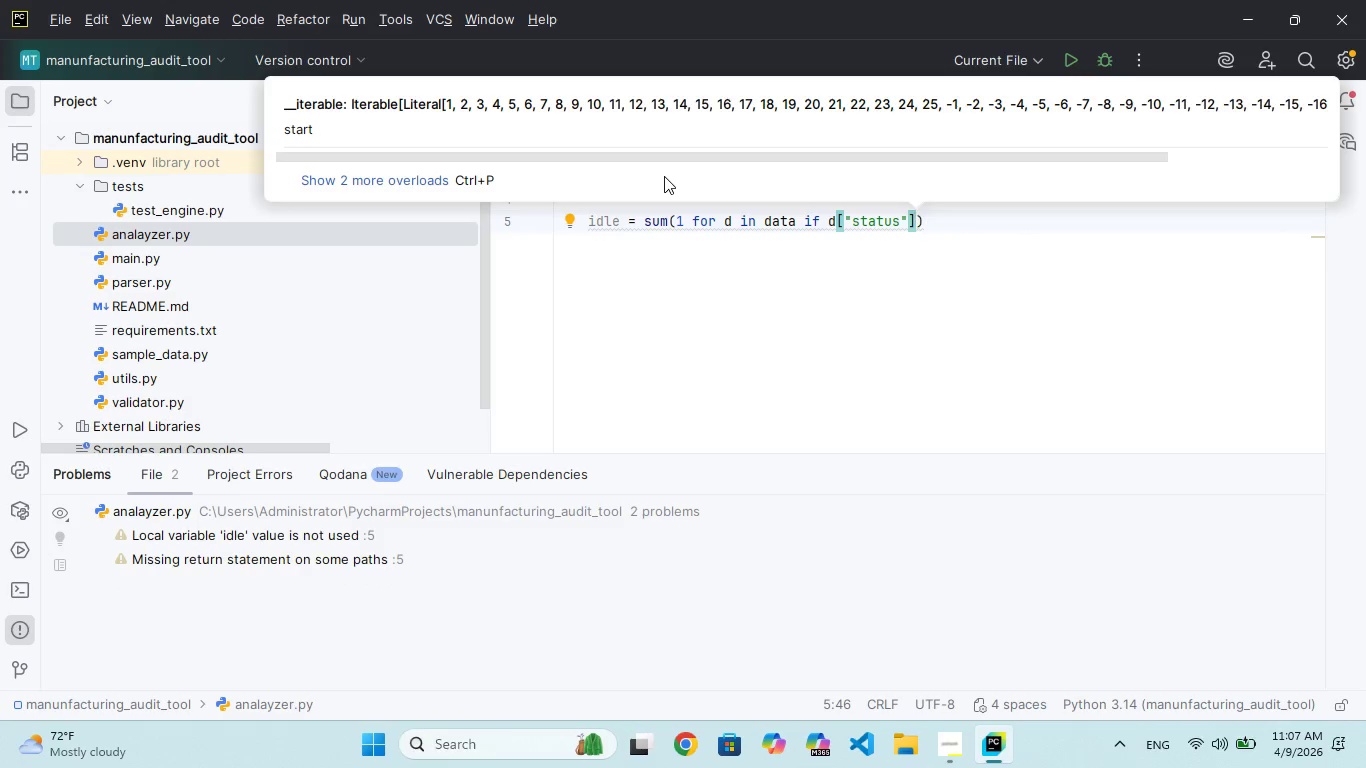 
type( == "IDLE)
 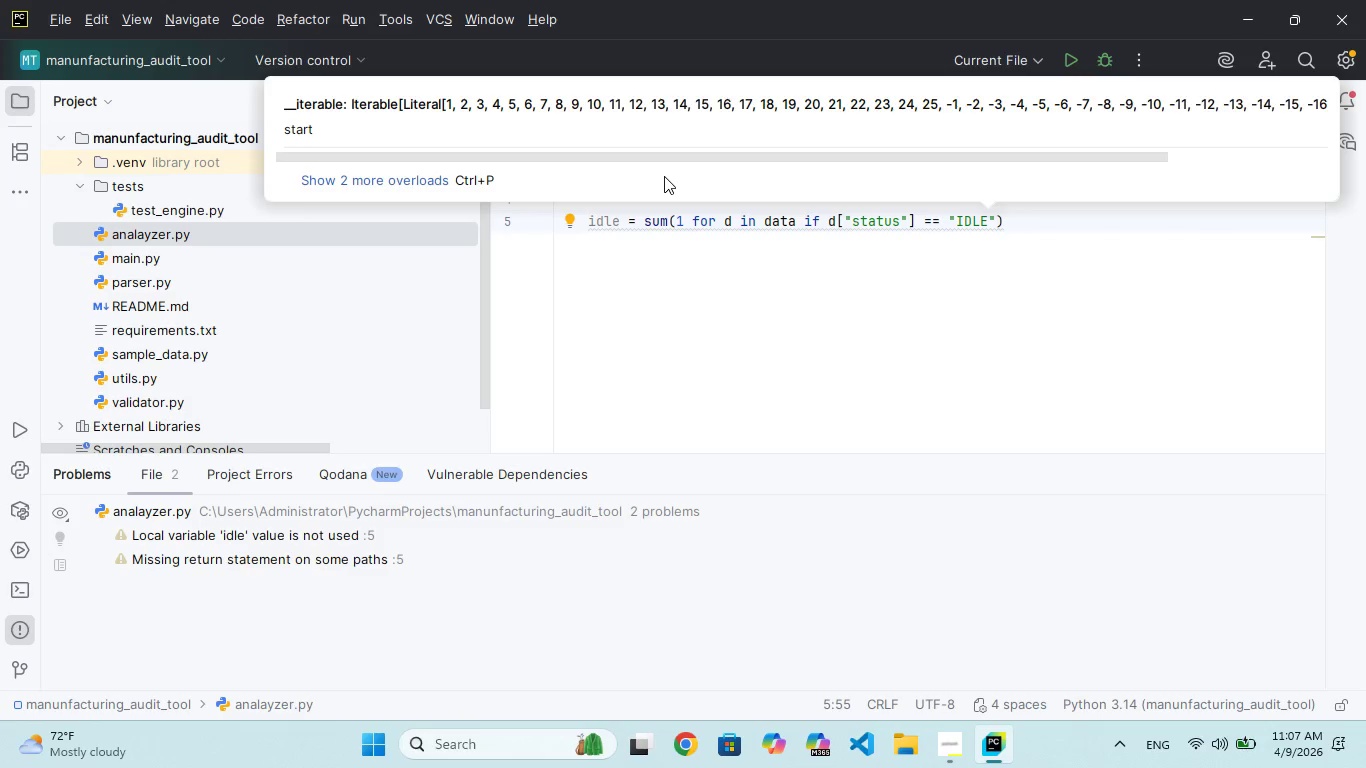 
key(ArrowRight)
 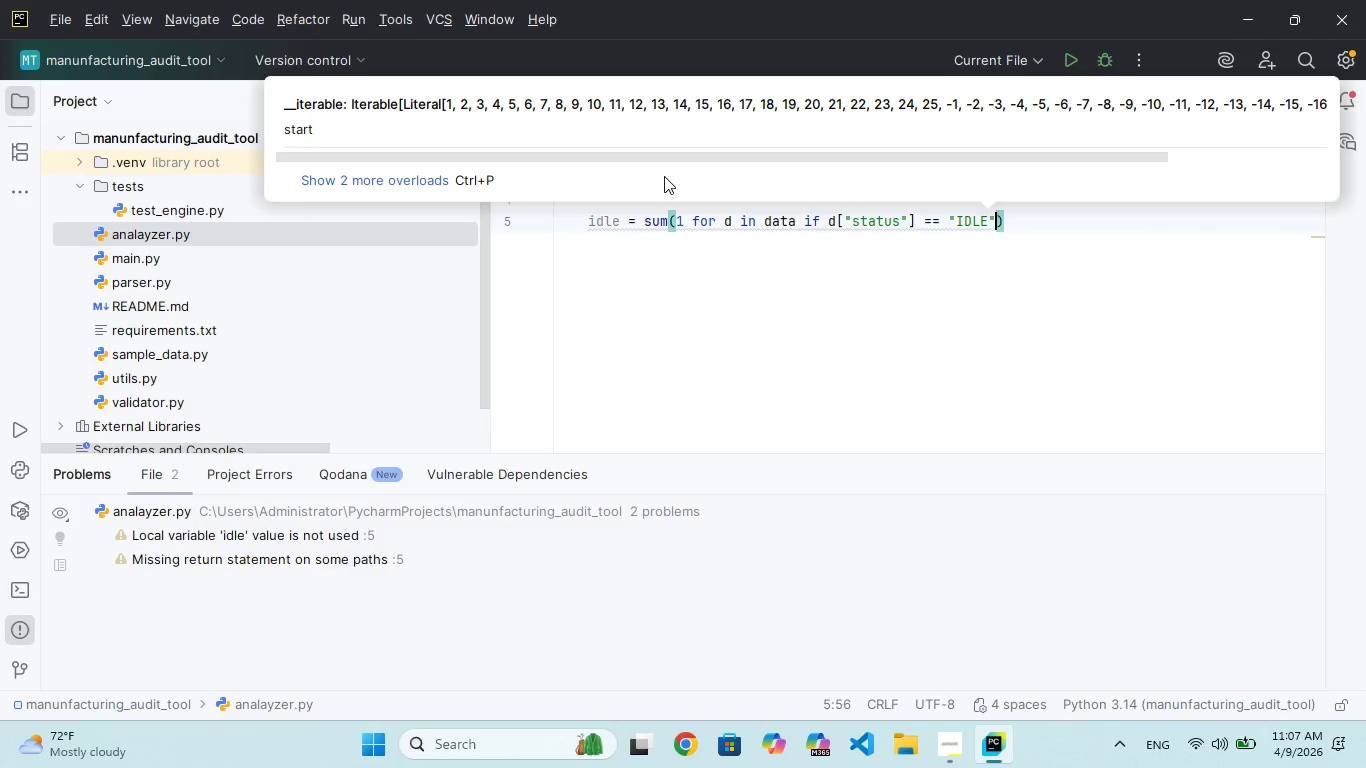 
key(ArrowRight)
 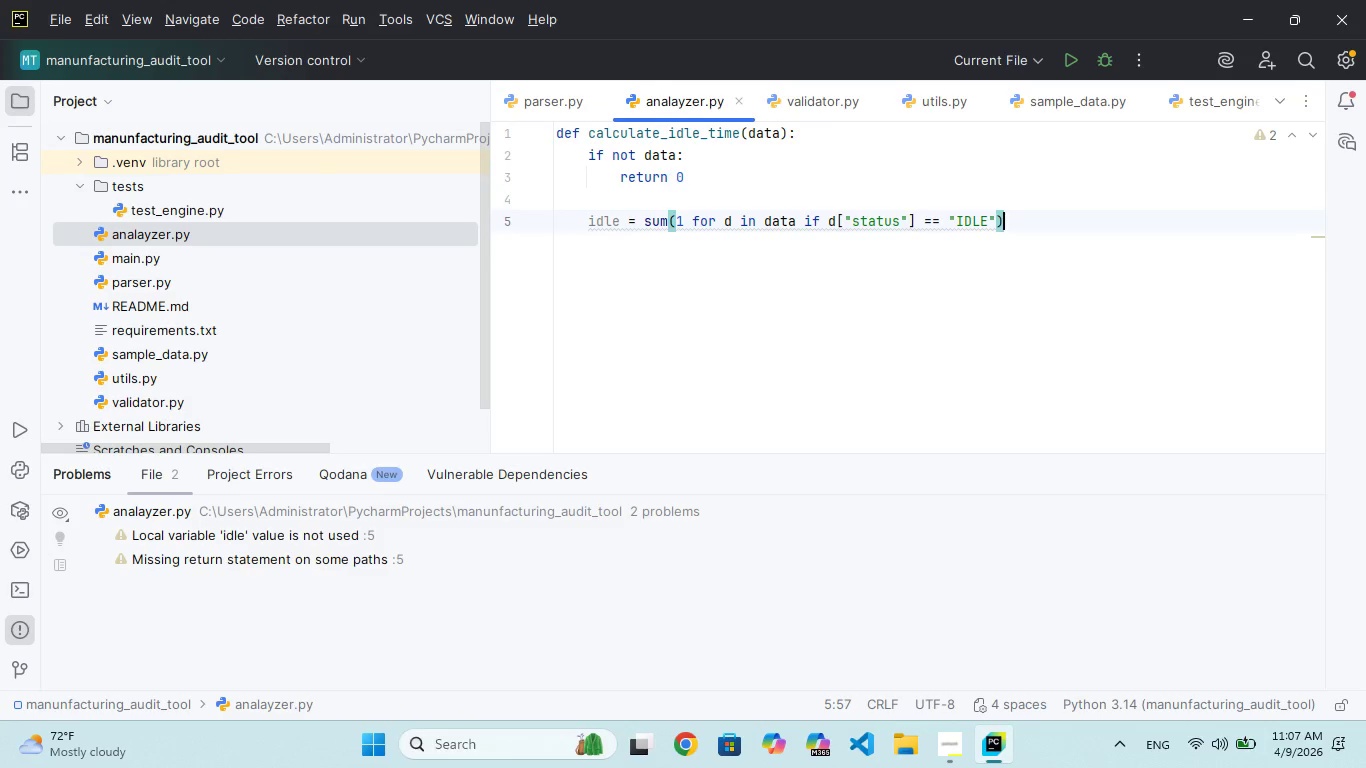 
key(Enter)
 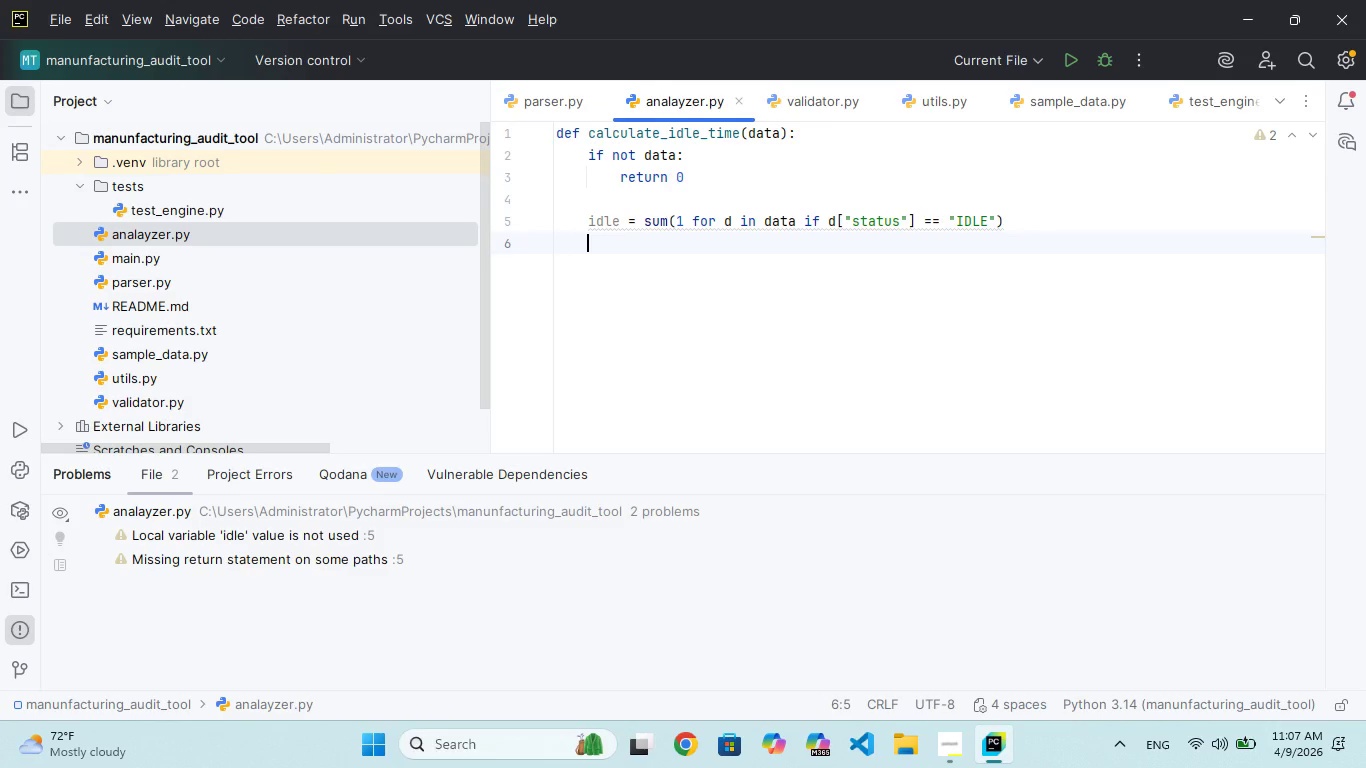 
type(TOTAL)
key(Backspace)
key(Backspace)
key(Backspace)
key(Backspace)
key(Backspace)
type(total = len(data)
 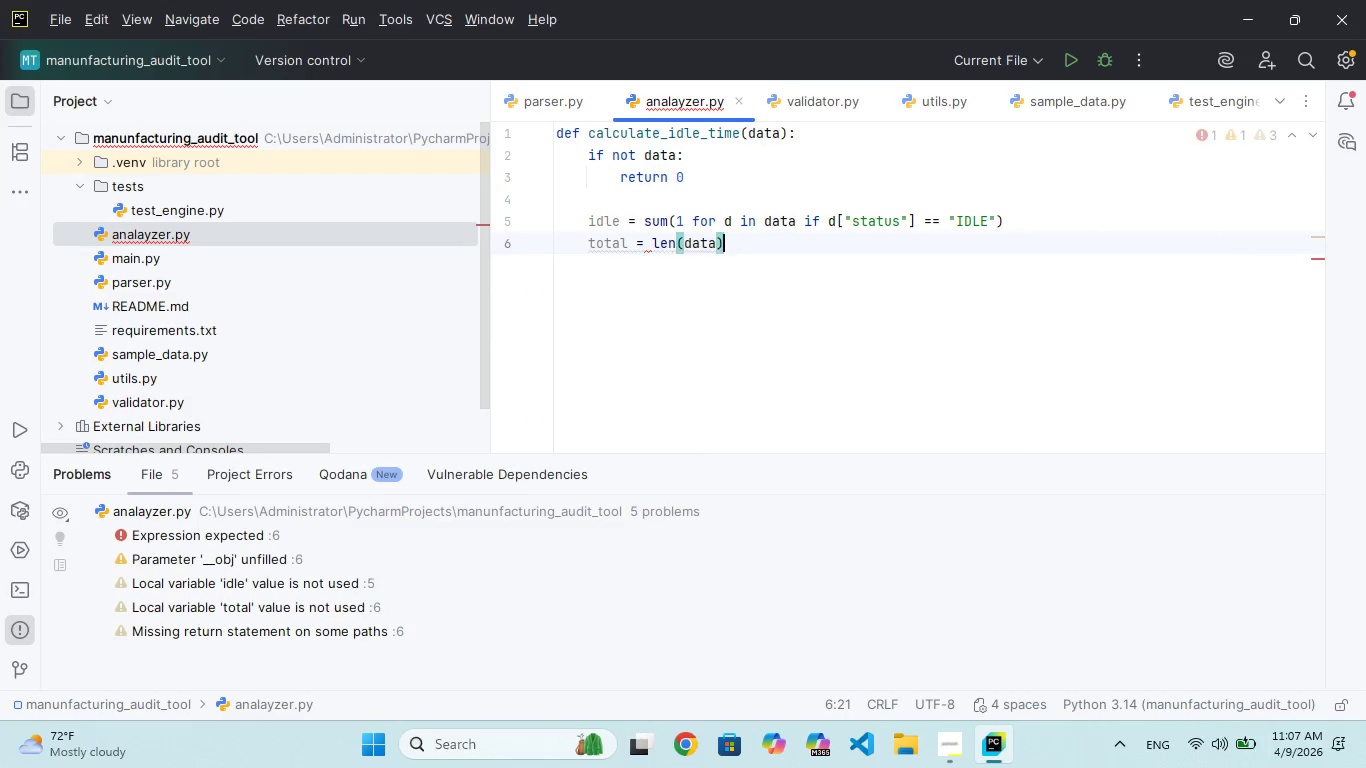 
 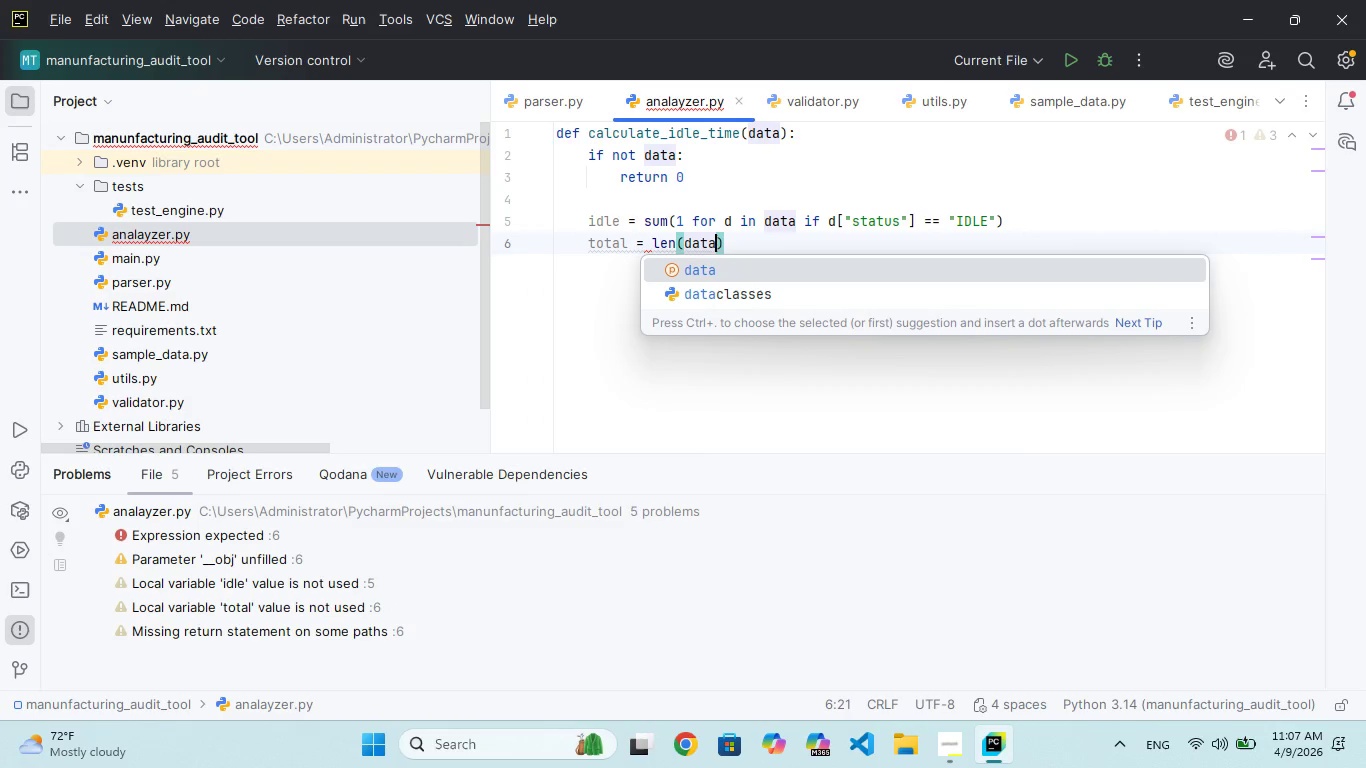 
key(ArrowRight)
 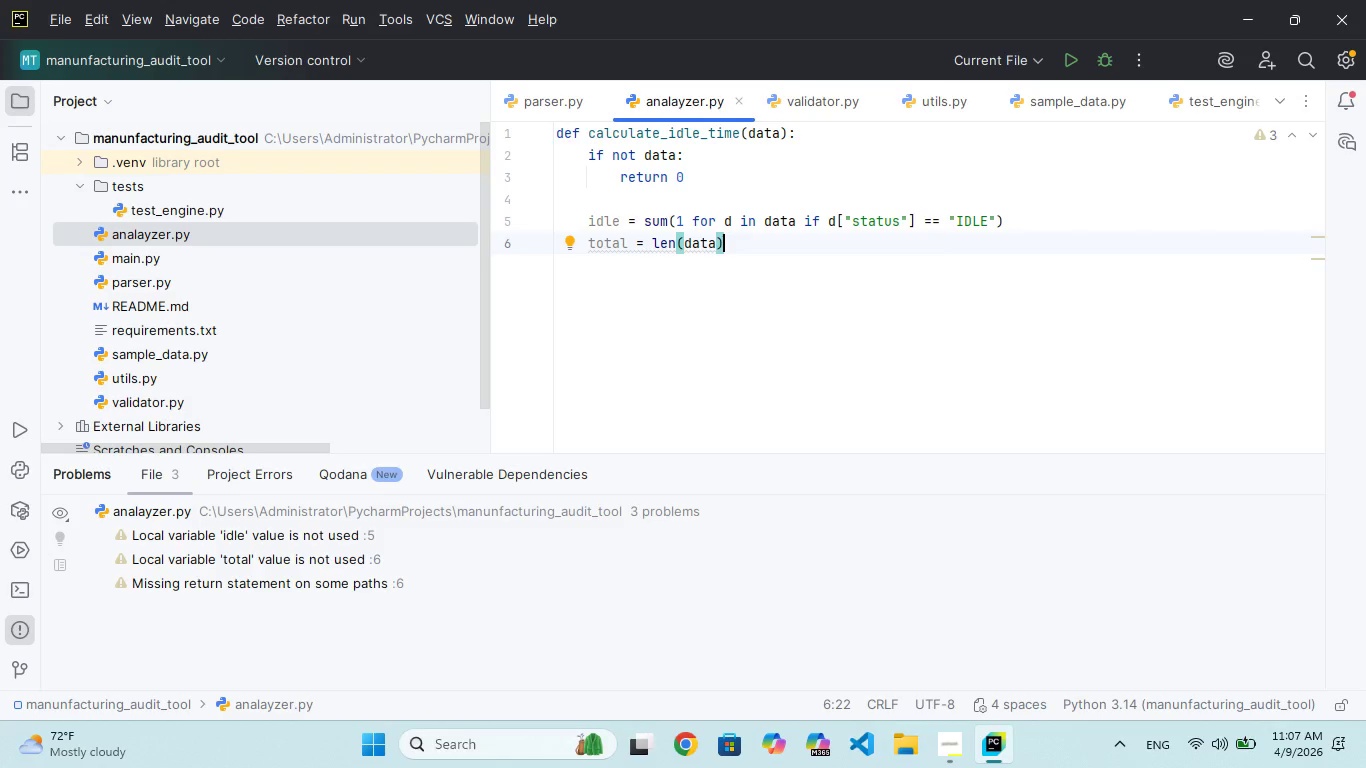 
key(Enter)
 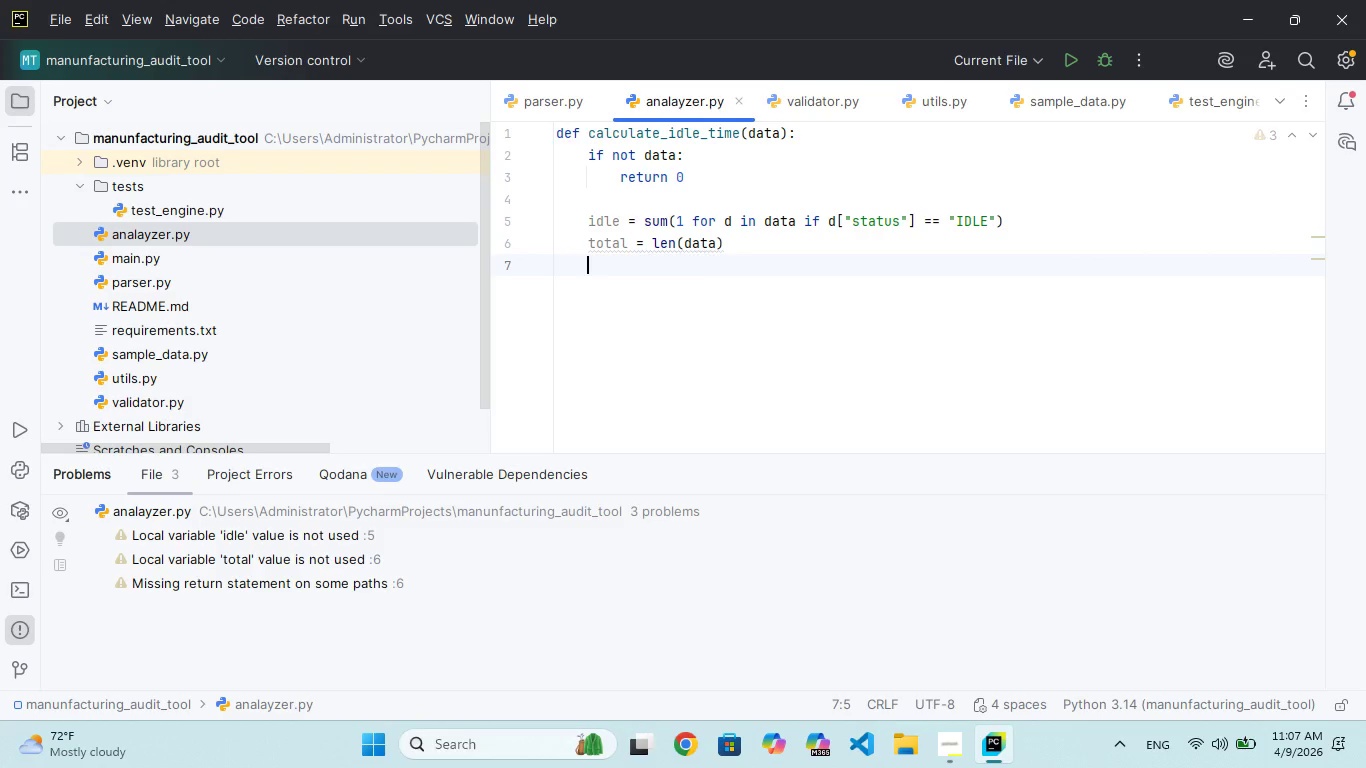 
key(Enter)
 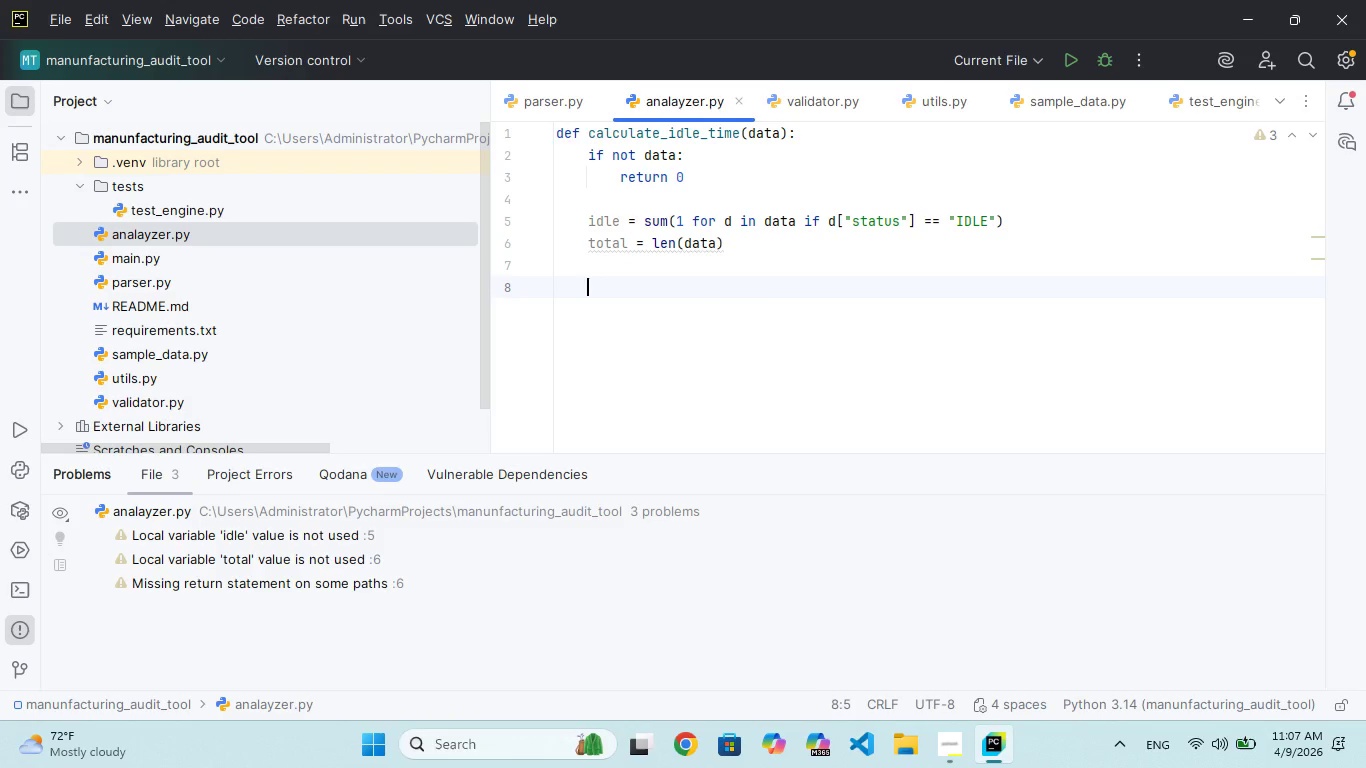 
type(if )
 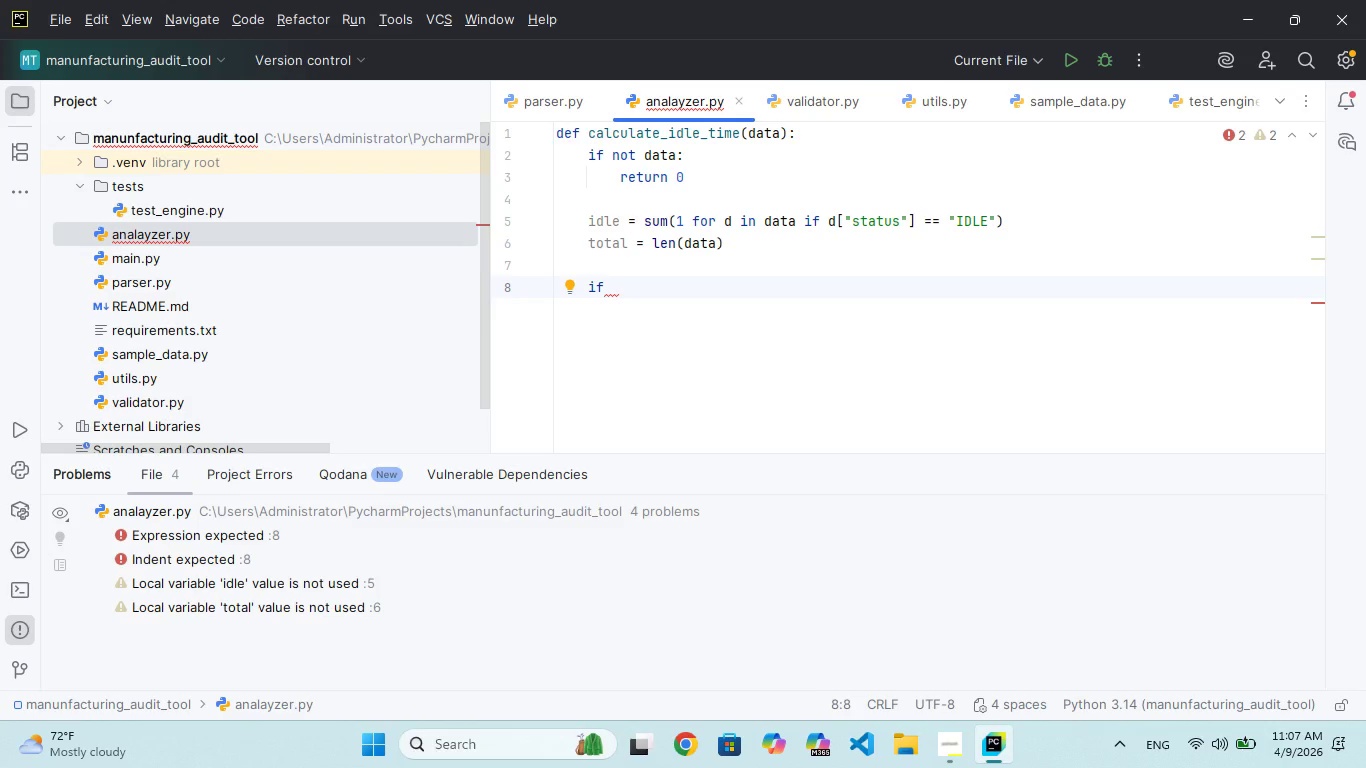 
wait(6.09)
 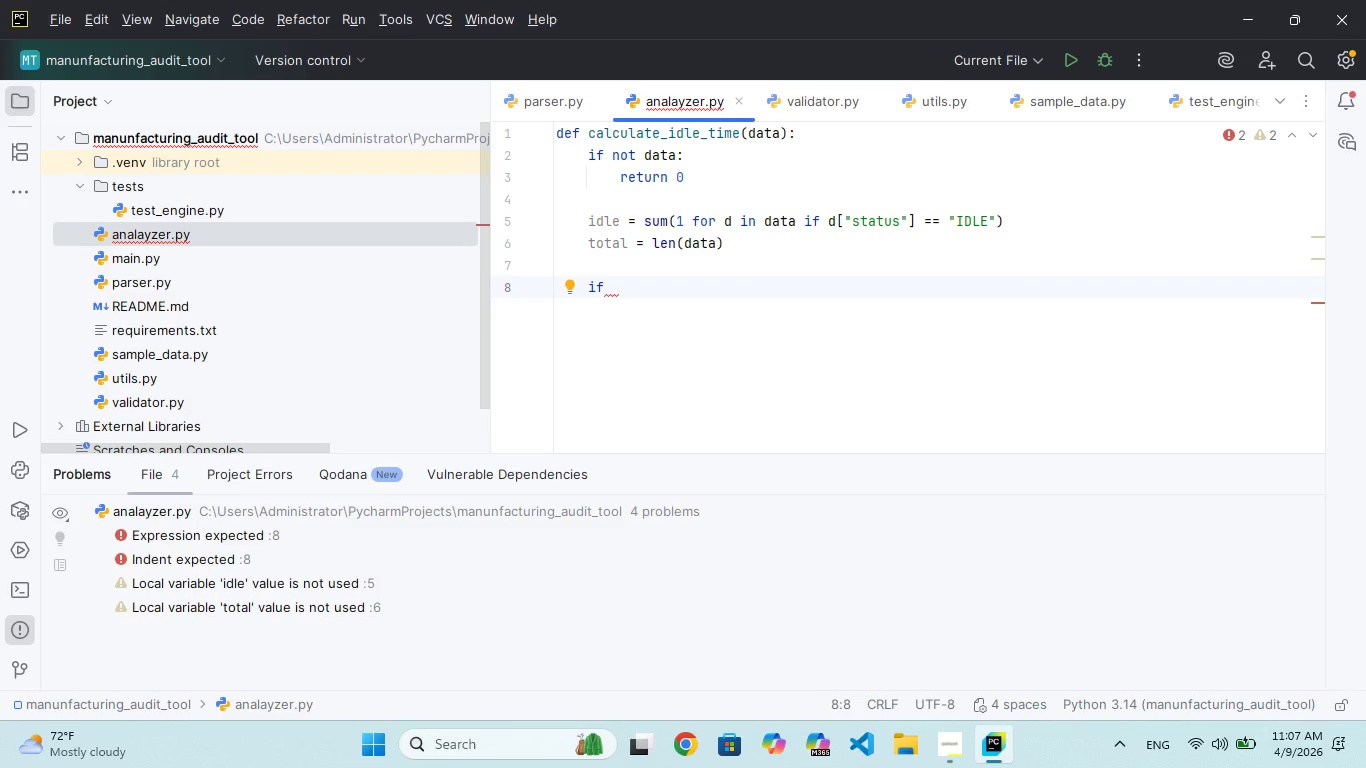 
type(totl == 0:)
 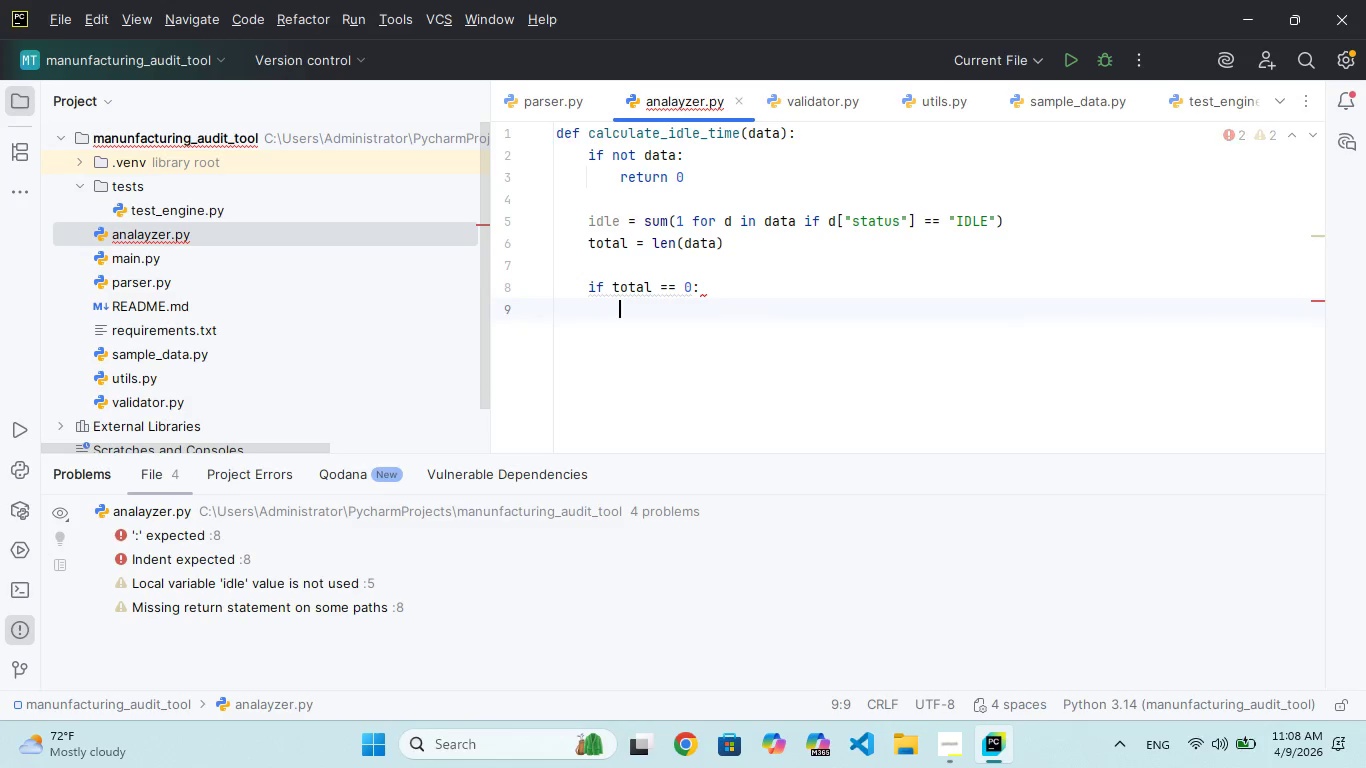 
hold_key(key=A, duration=0.31)
 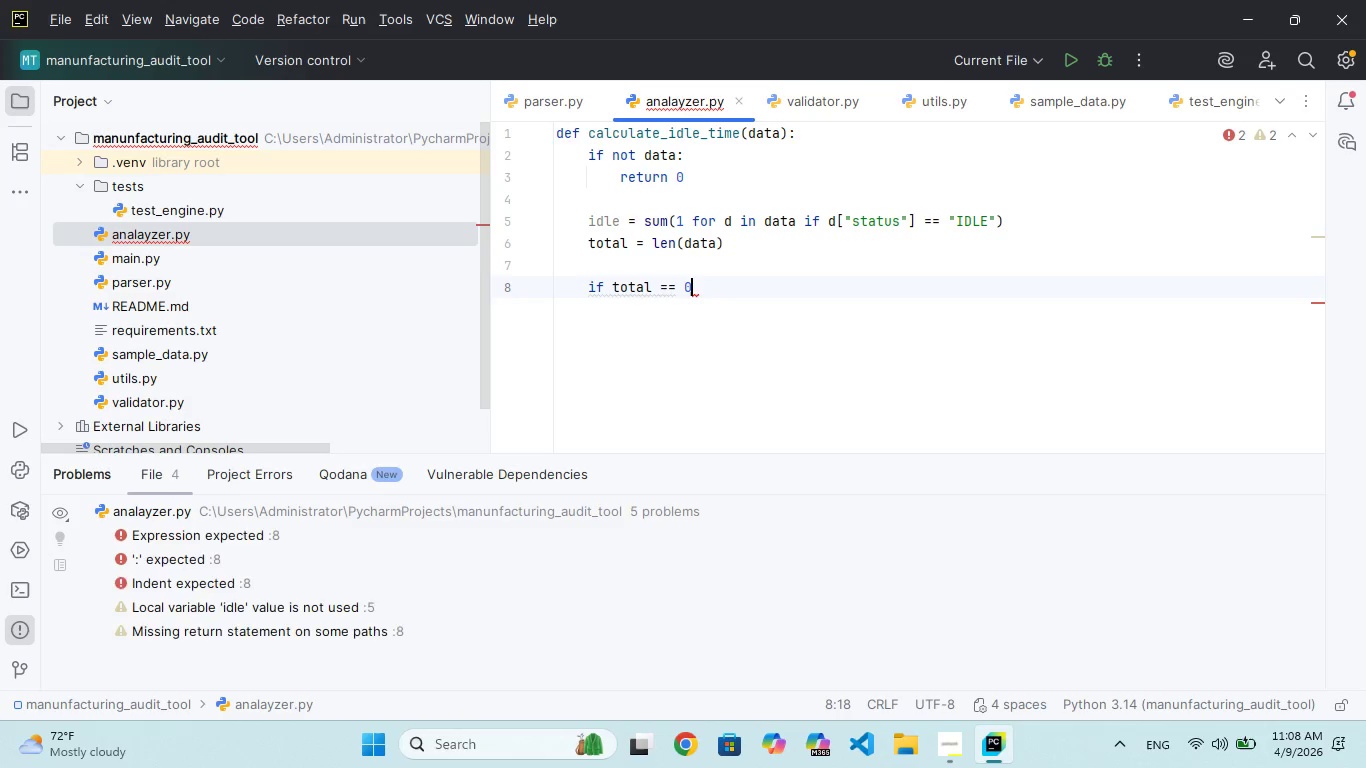 
key(Enter)
 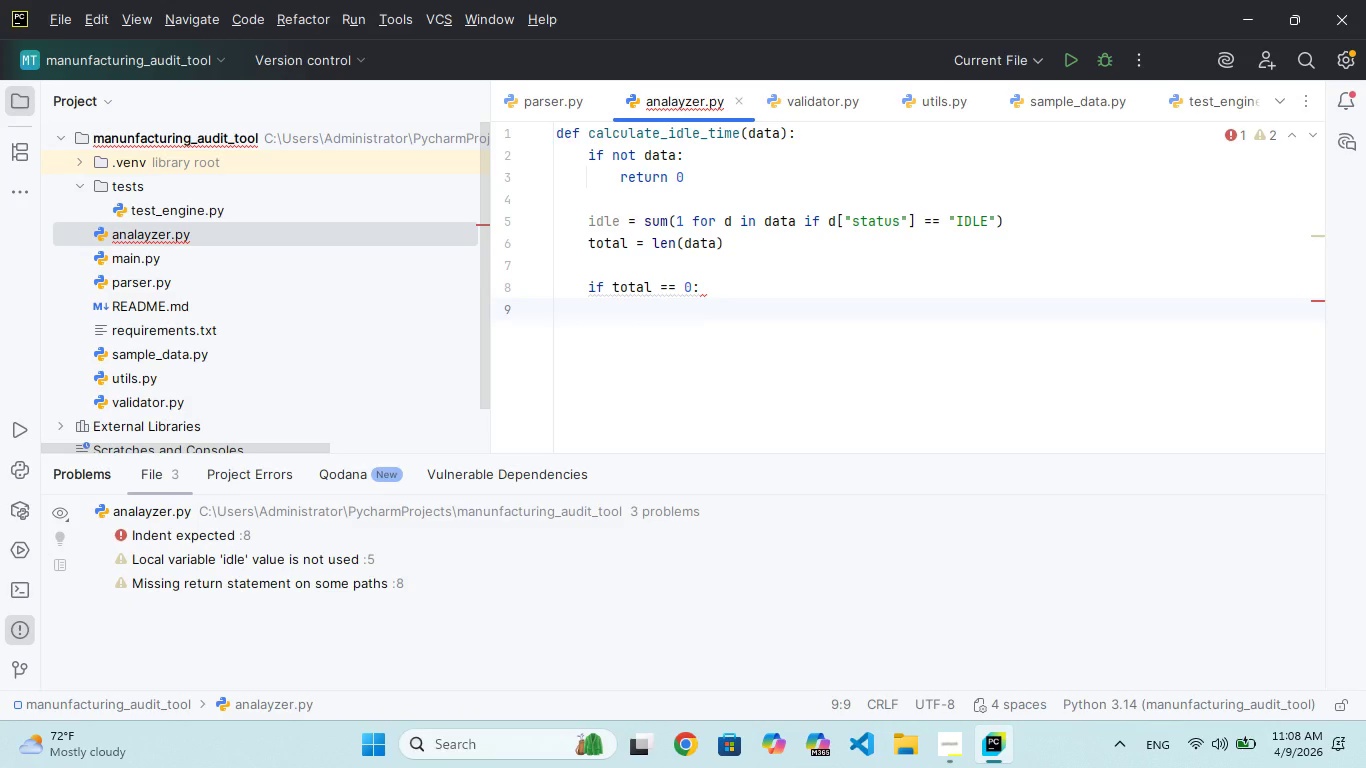 
type(rturn 0 #FIX)
 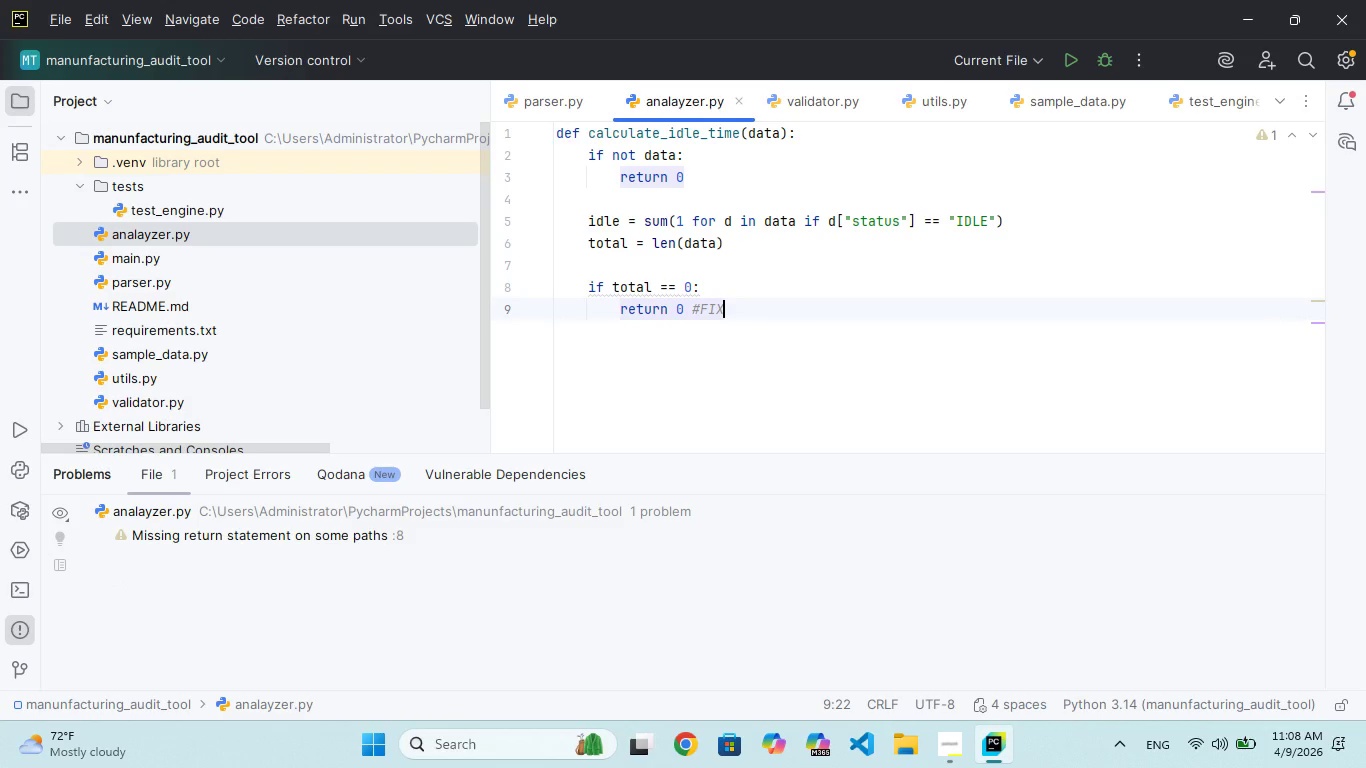 
hold_key(key=E, duration=0.38)
 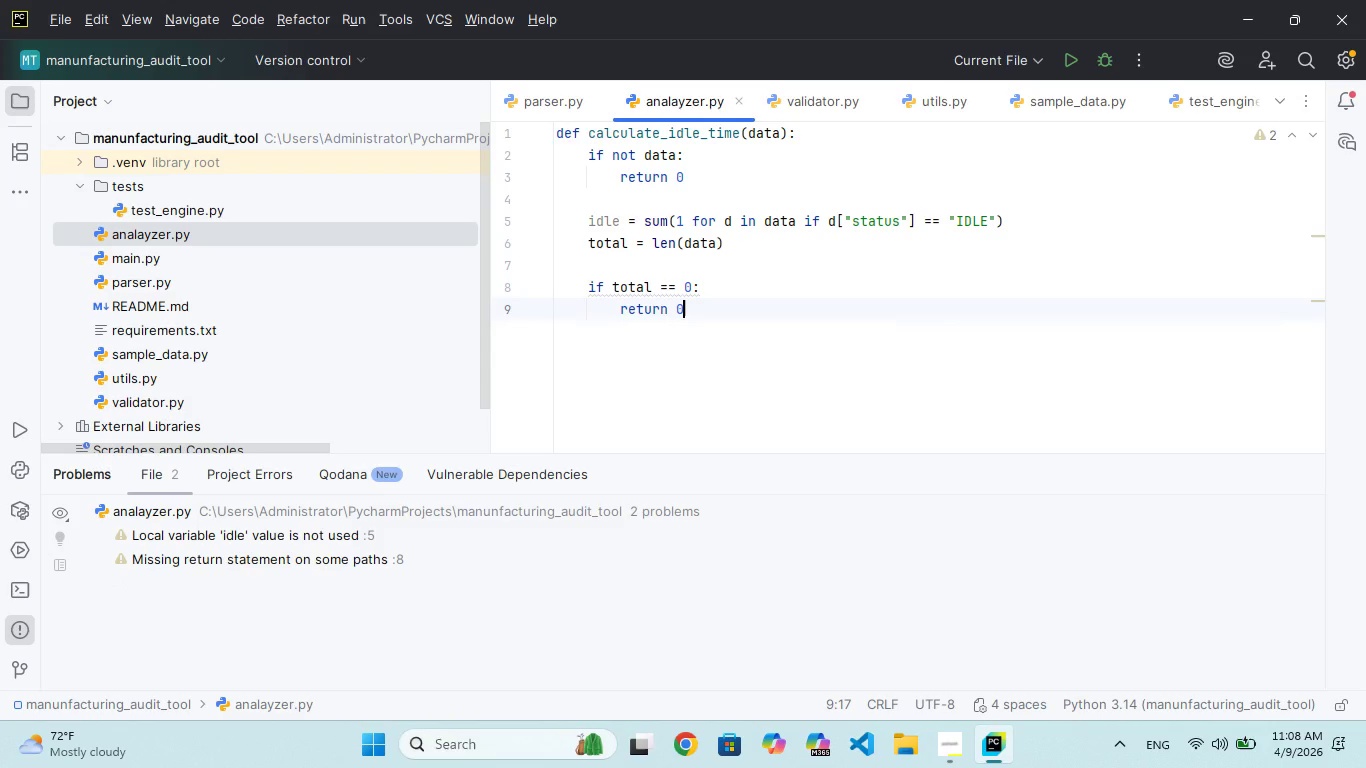 
key(Enter)
 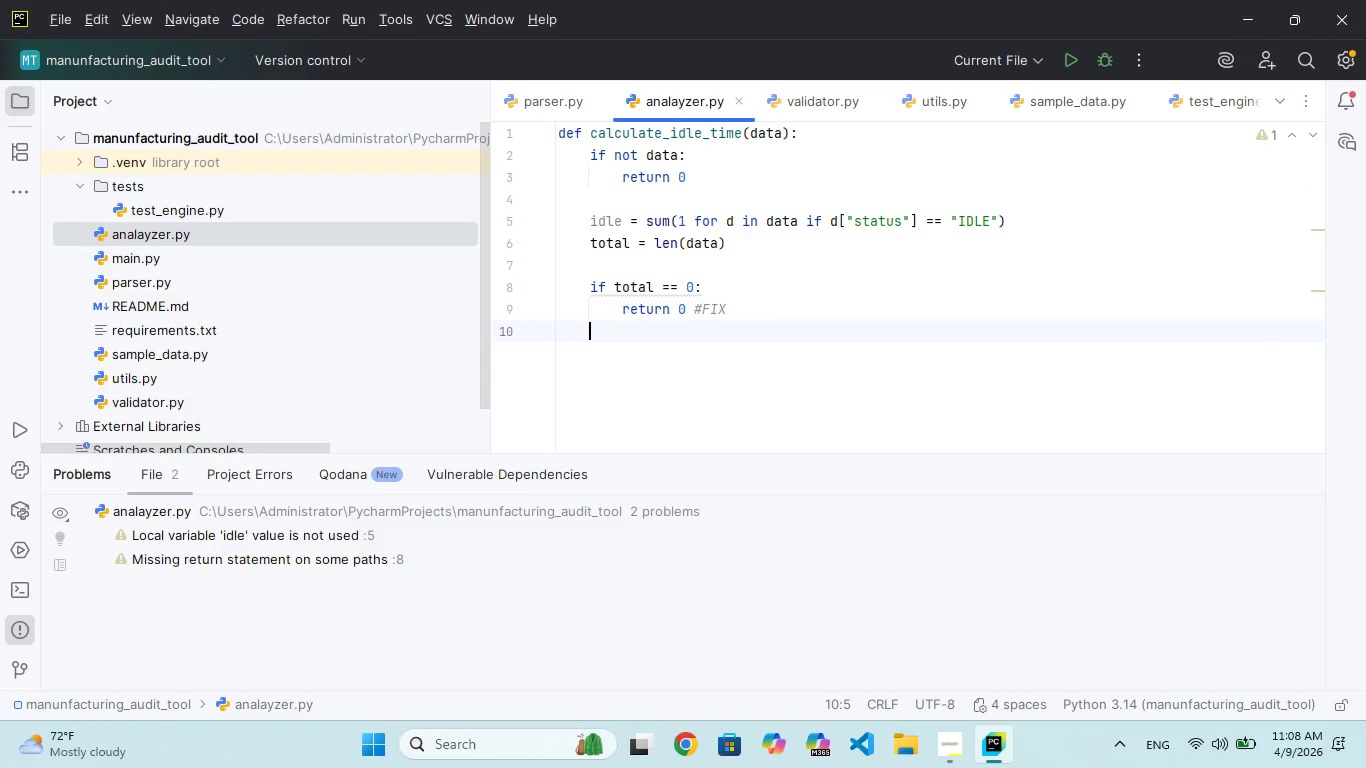 
key(Enter)
 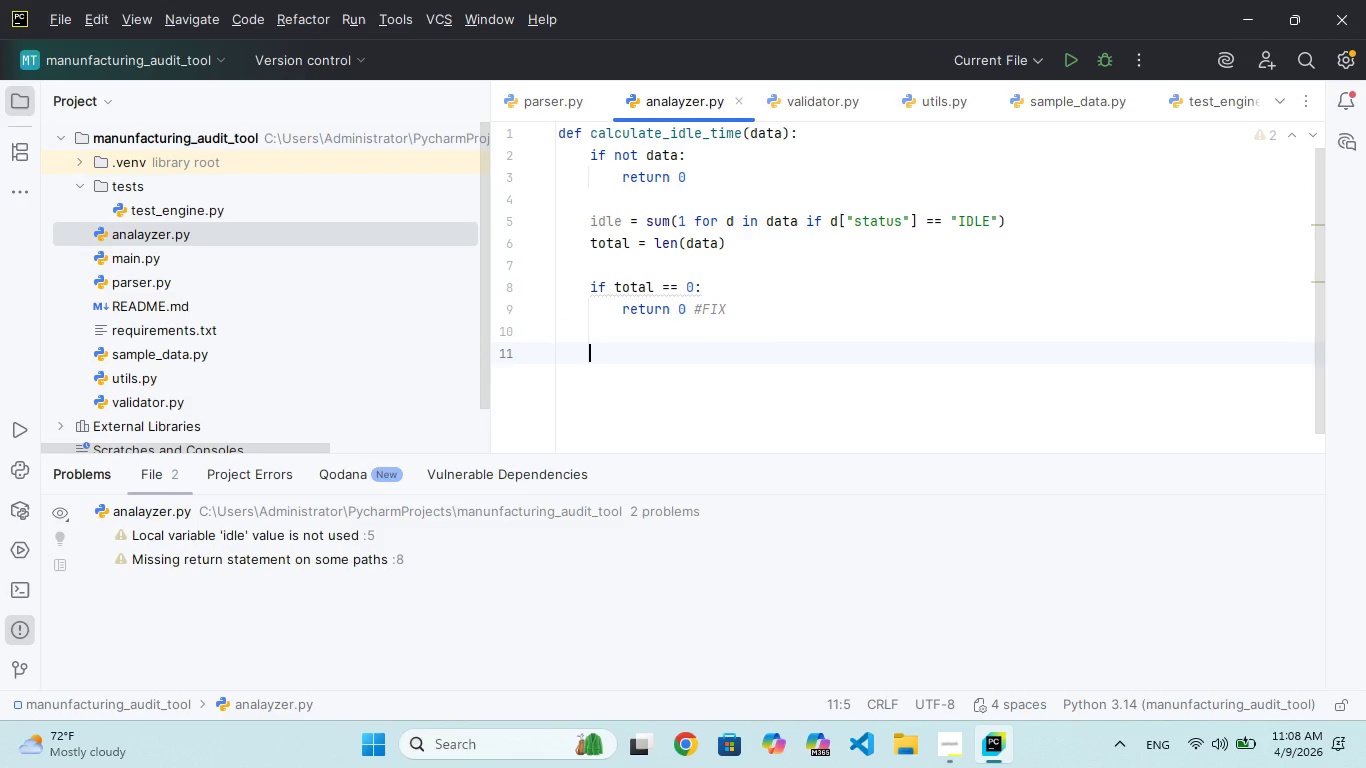 
type(RETURN (IDE / TOTAL)
key(Backspace)
key(Backspace)
key(Backspace)
key(Backspace)
key(Backspace)
 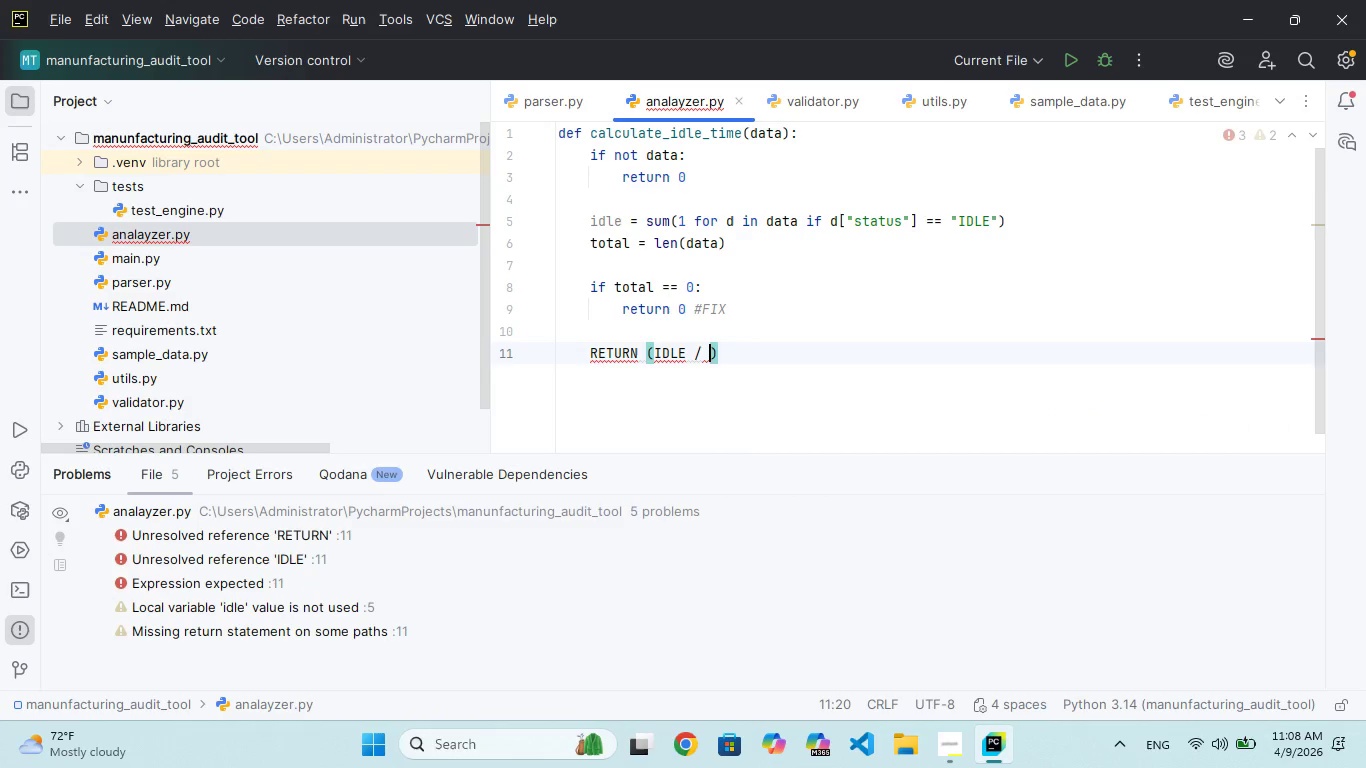 
key(ArrowLeft)
 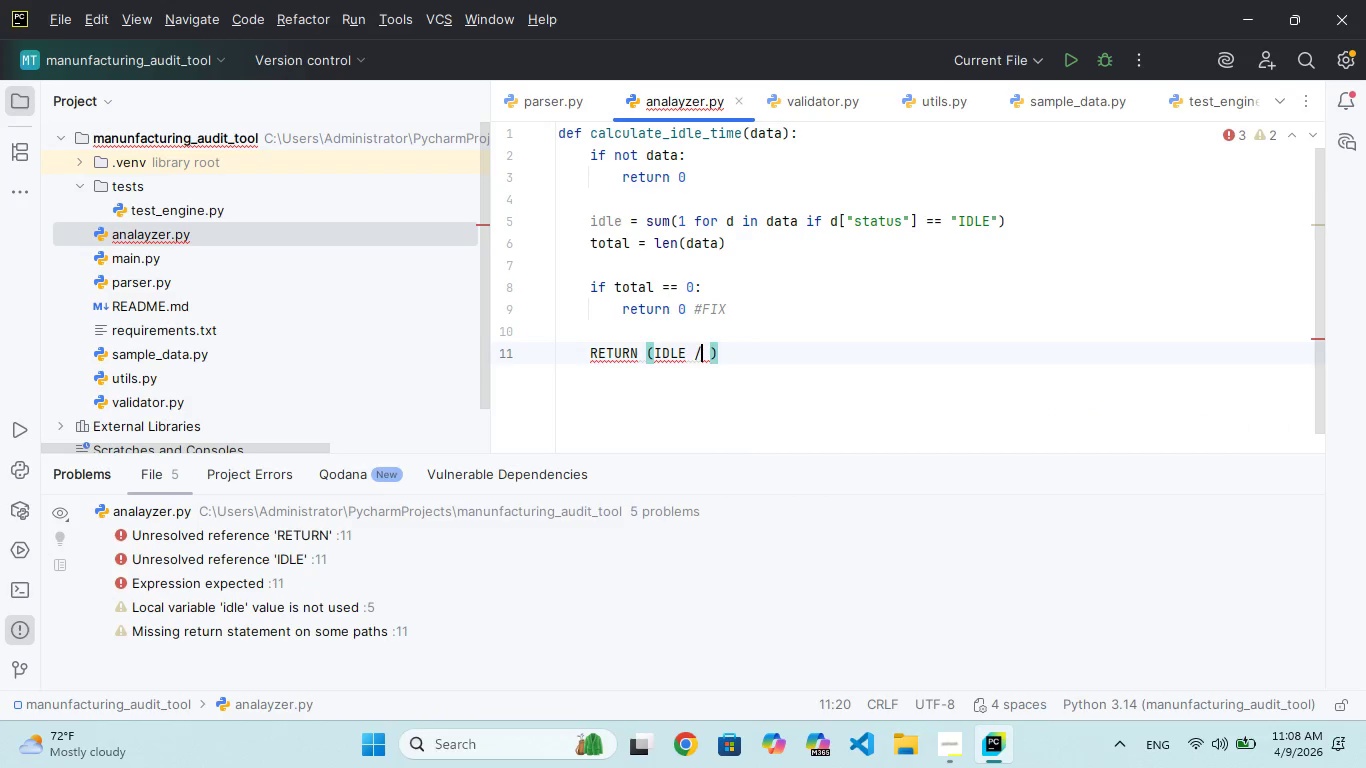 
key(ArrowLeft)
 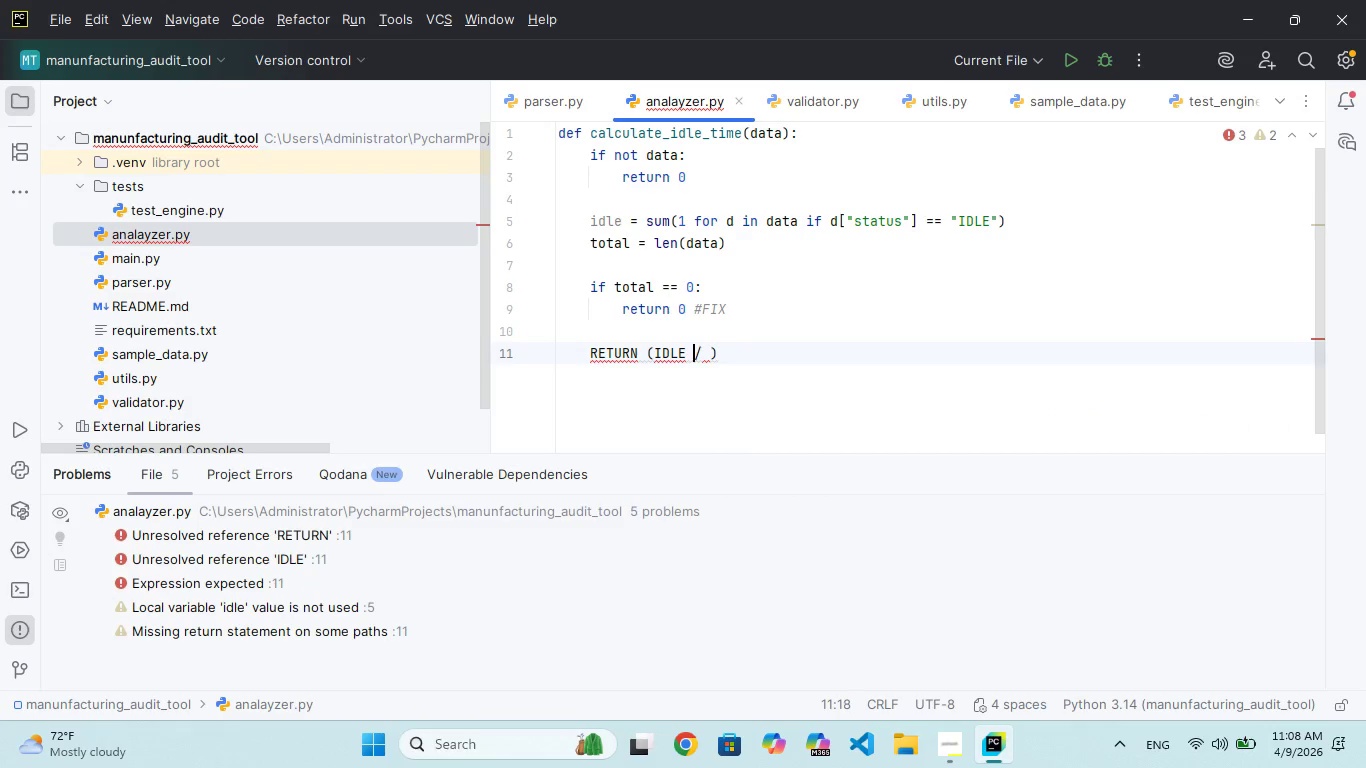 
key(ArrowLeft)
 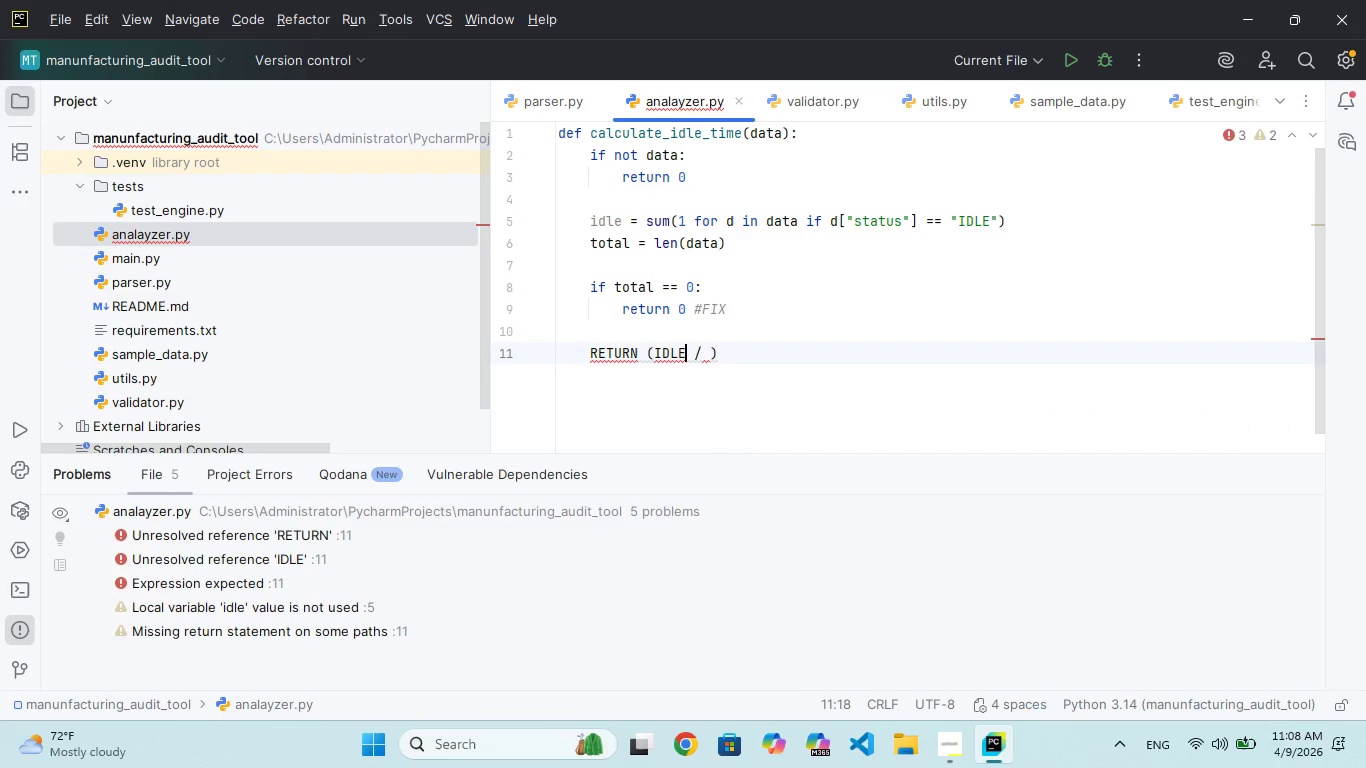 
key(ArrowLeft)
 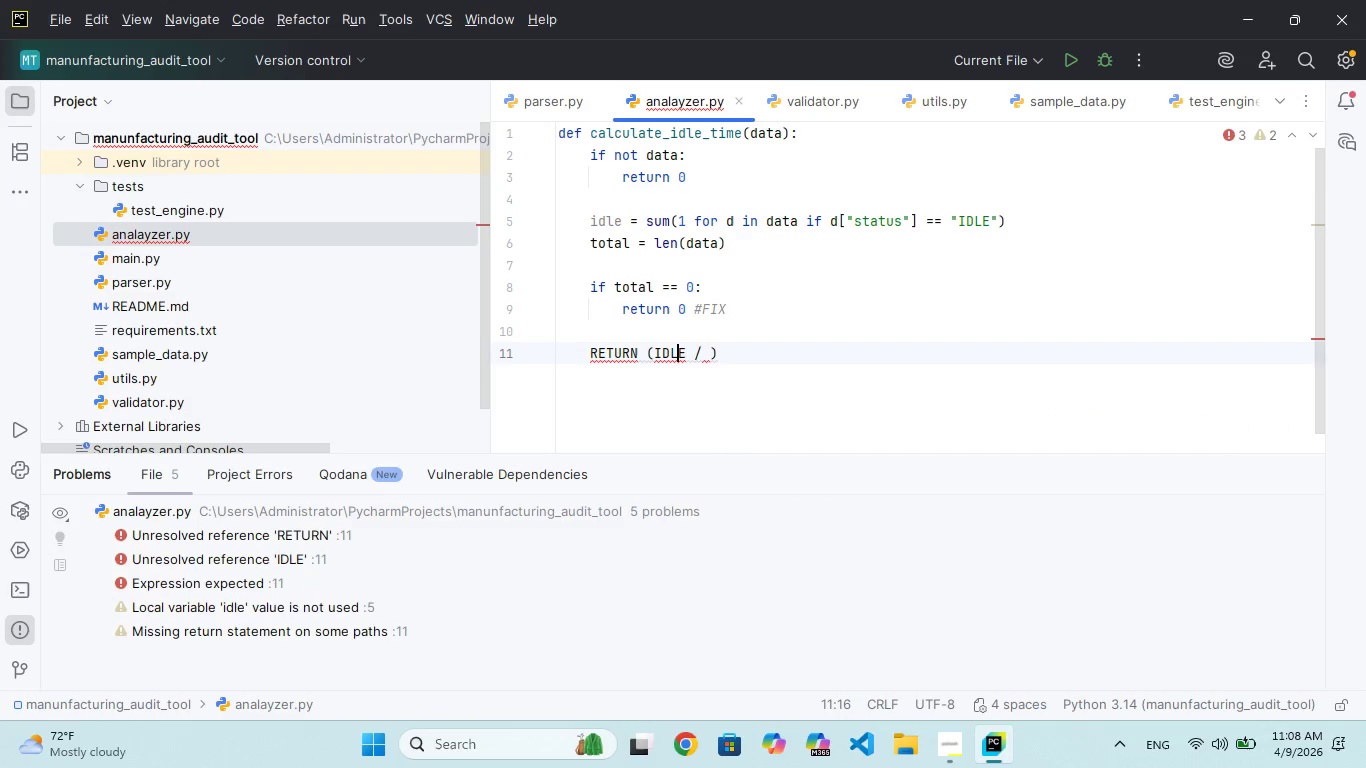 
key(ArrowRight)
 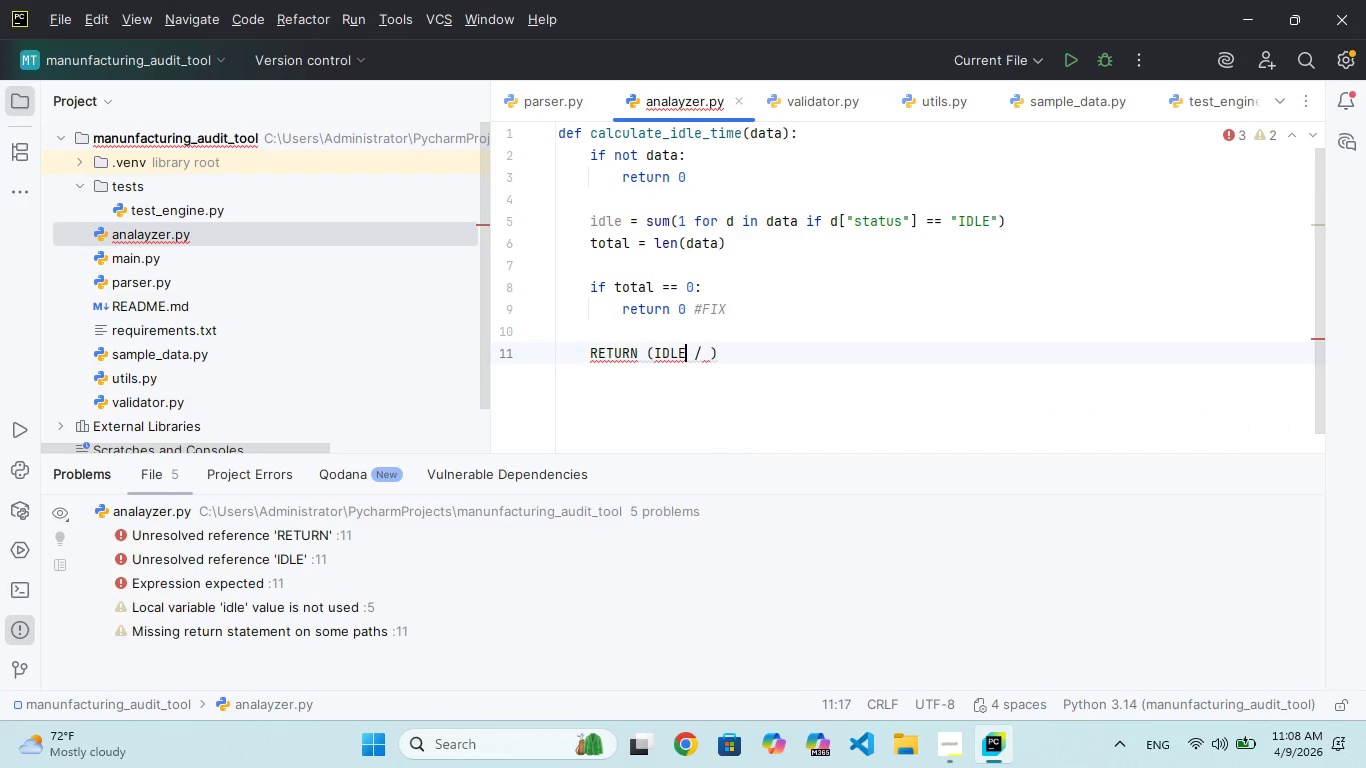 
key(Backspace)
 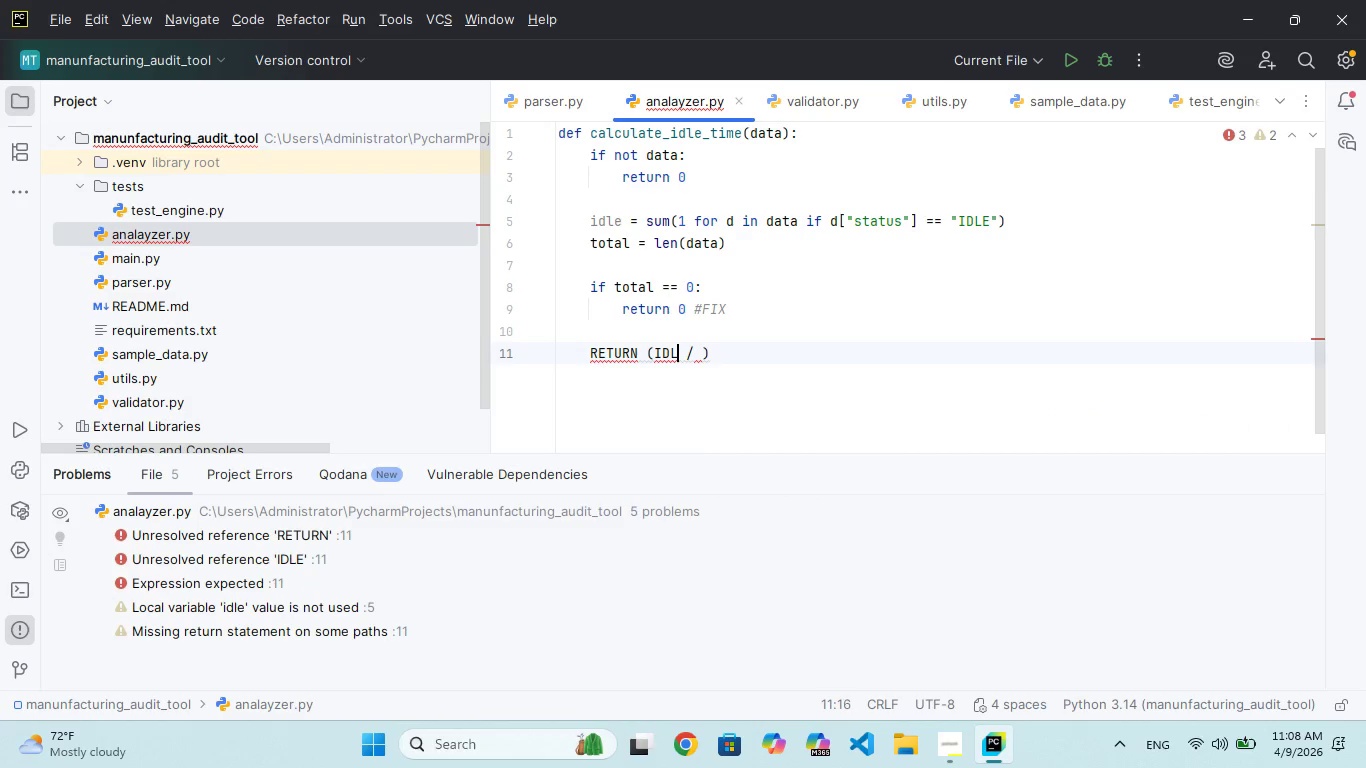 
key(Backspace)
 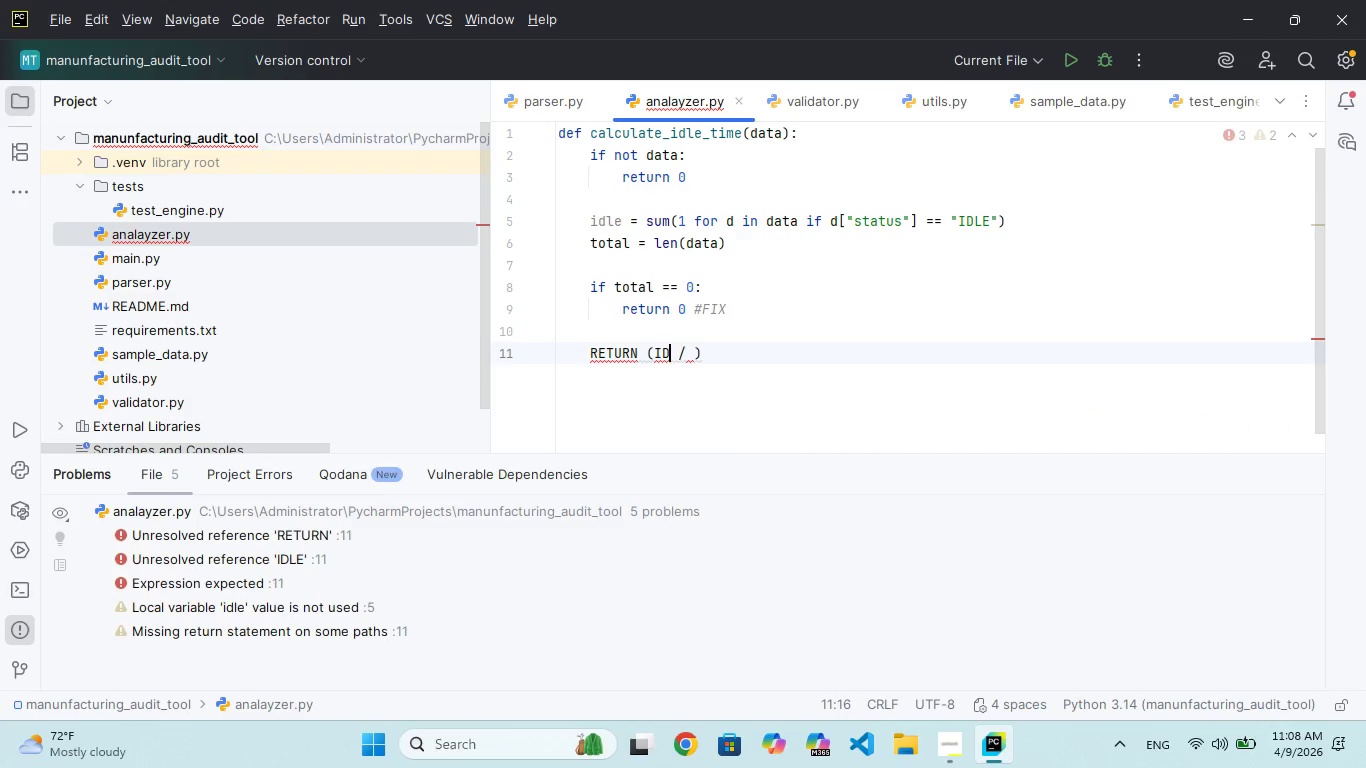 
key(Backspace)
 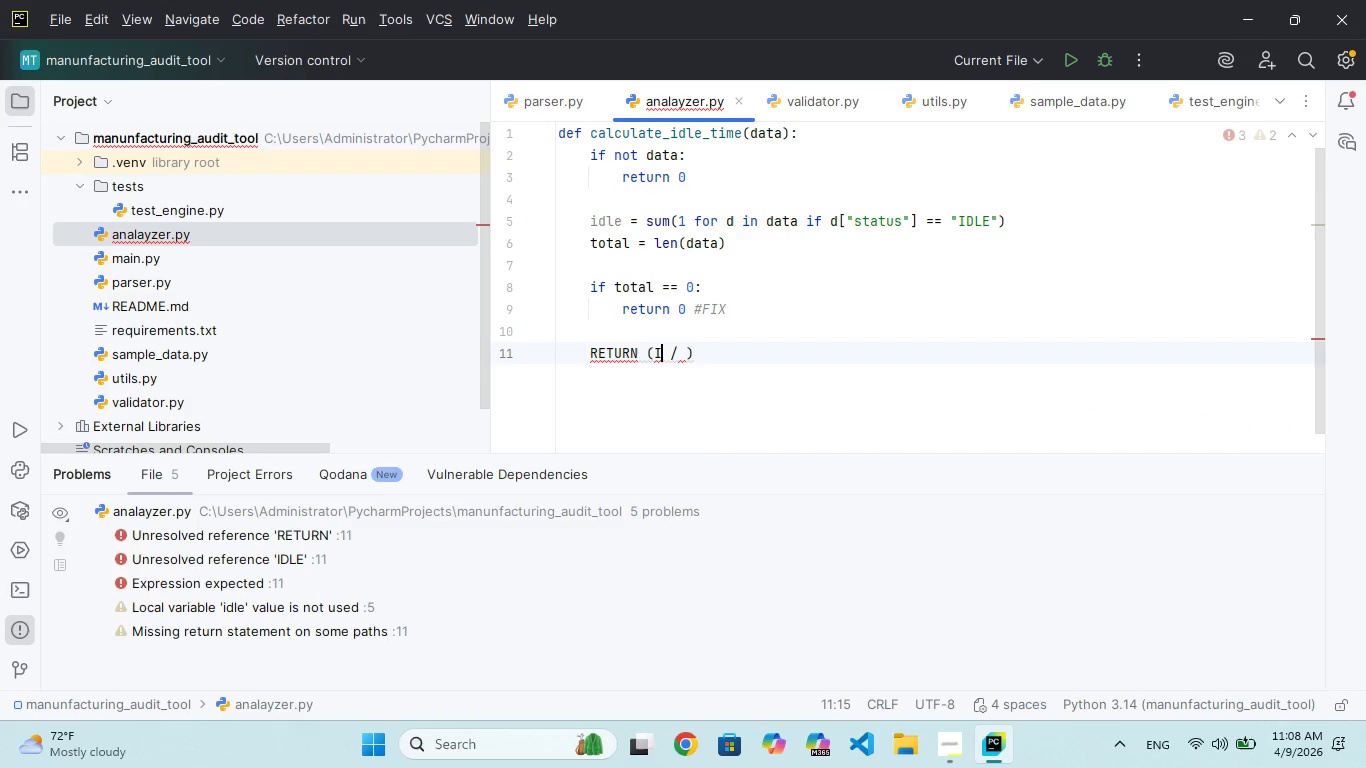 
key(Backspace)
 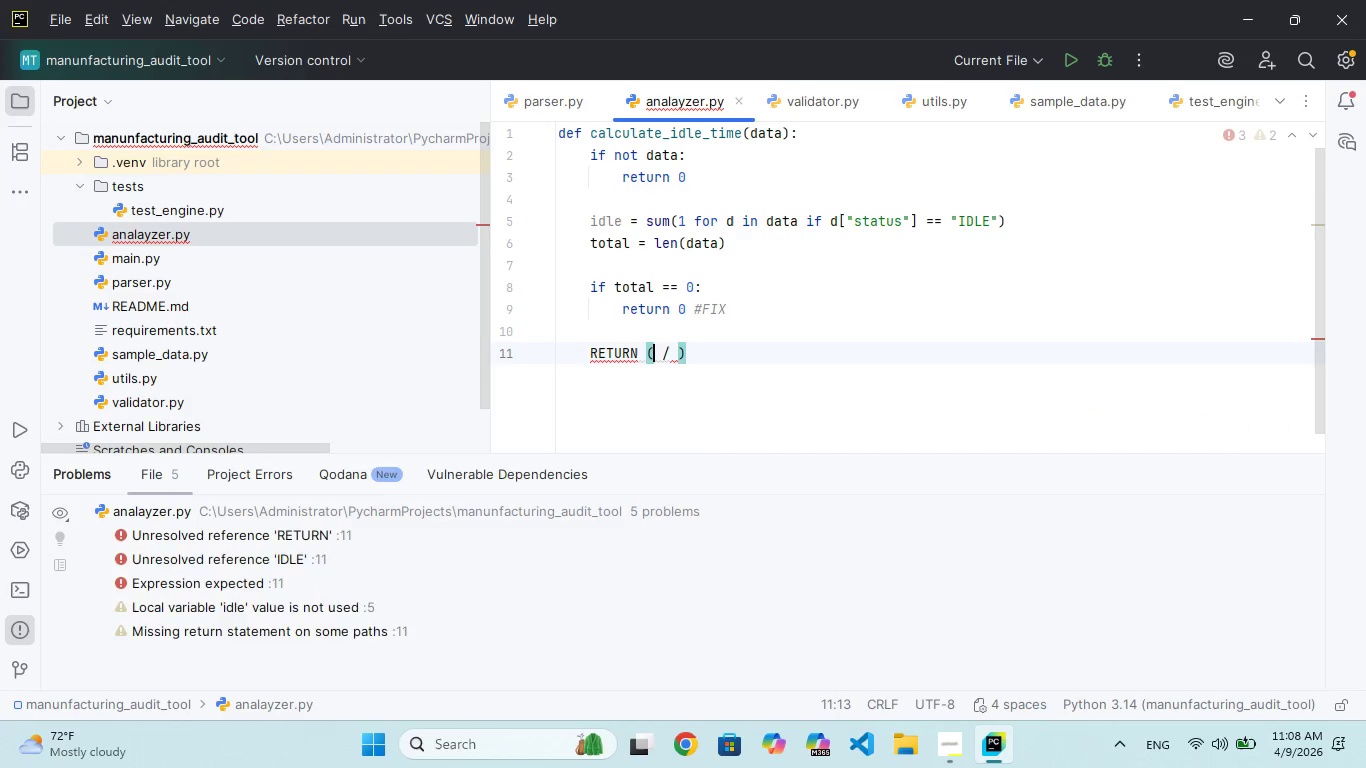 
key(ArrowLeft)
 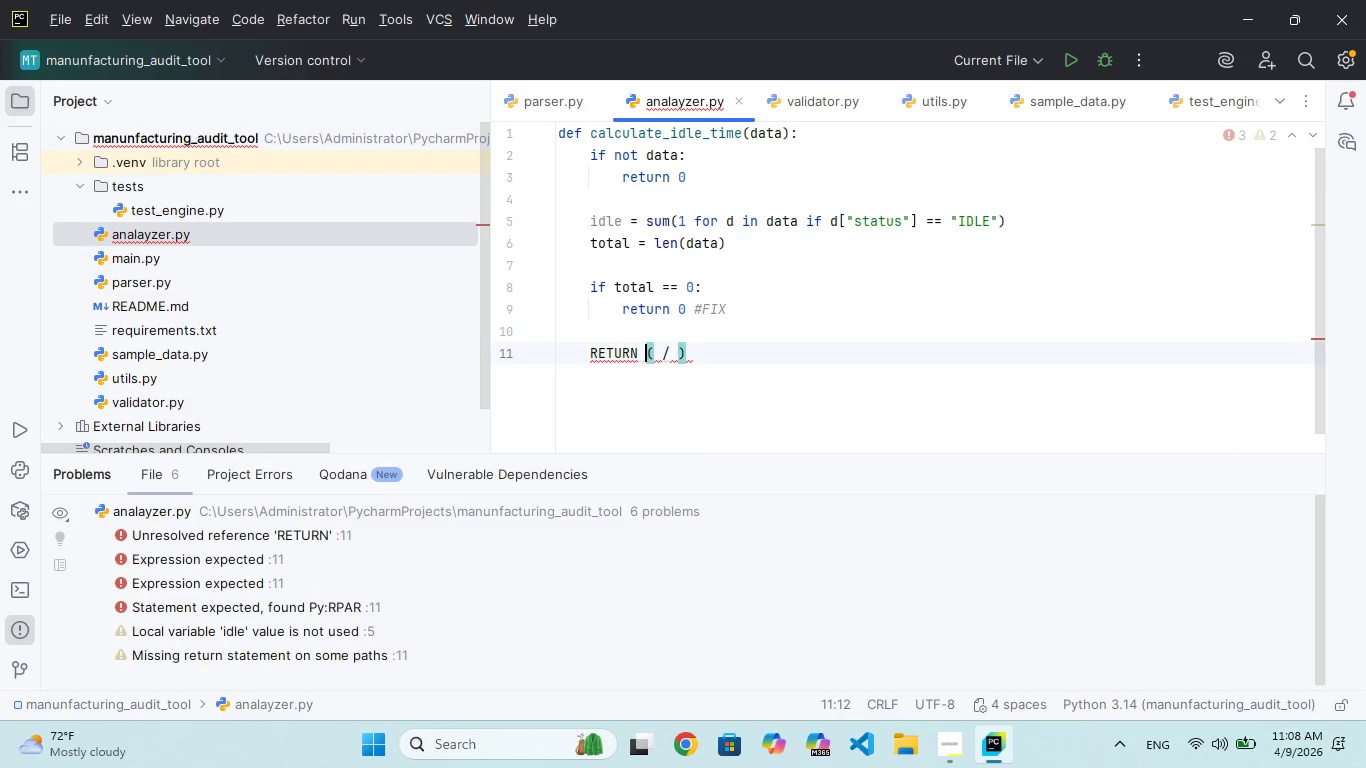 
key(Backspace)
key(Backspace)
key(Backspace)
key(Backspace)
key(Backspace)
key(Backspace)
key(Backspace)
type(return )
 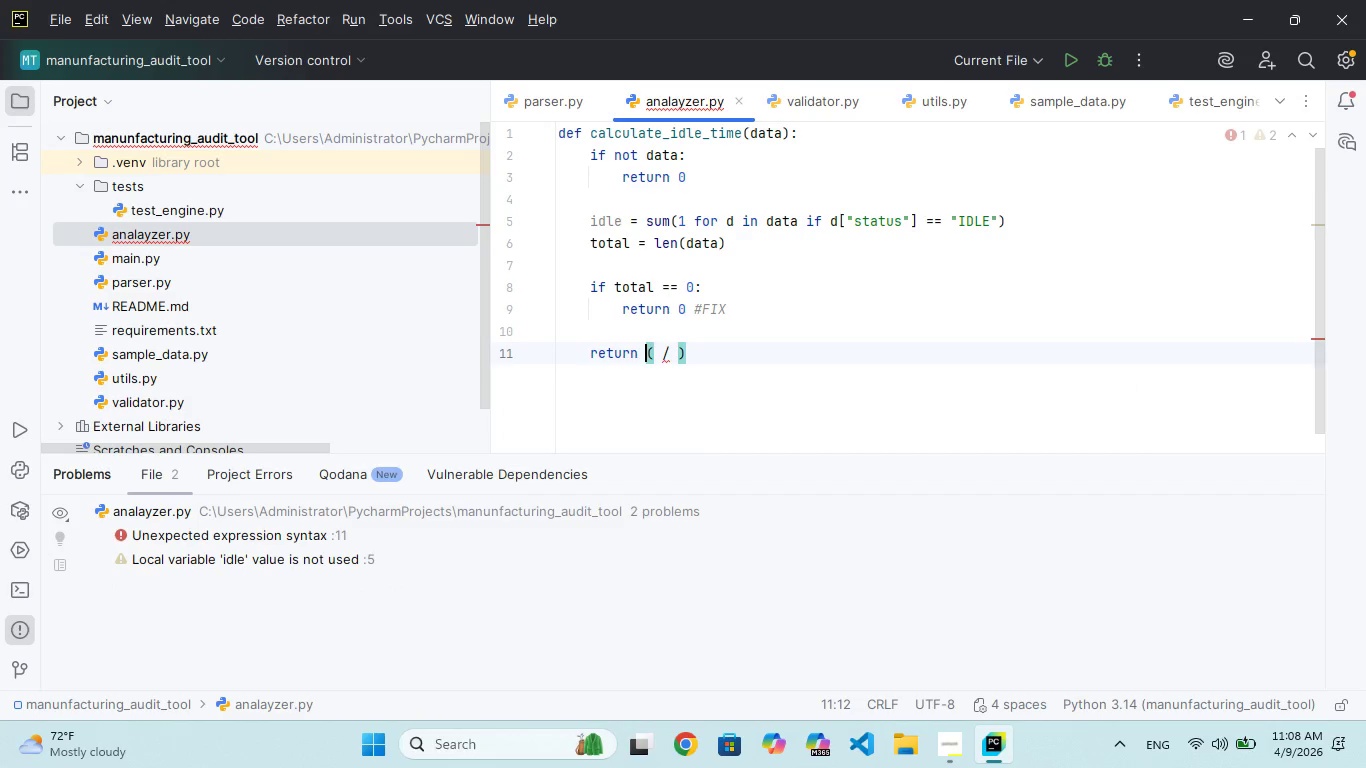 
key(ArrowRight)
 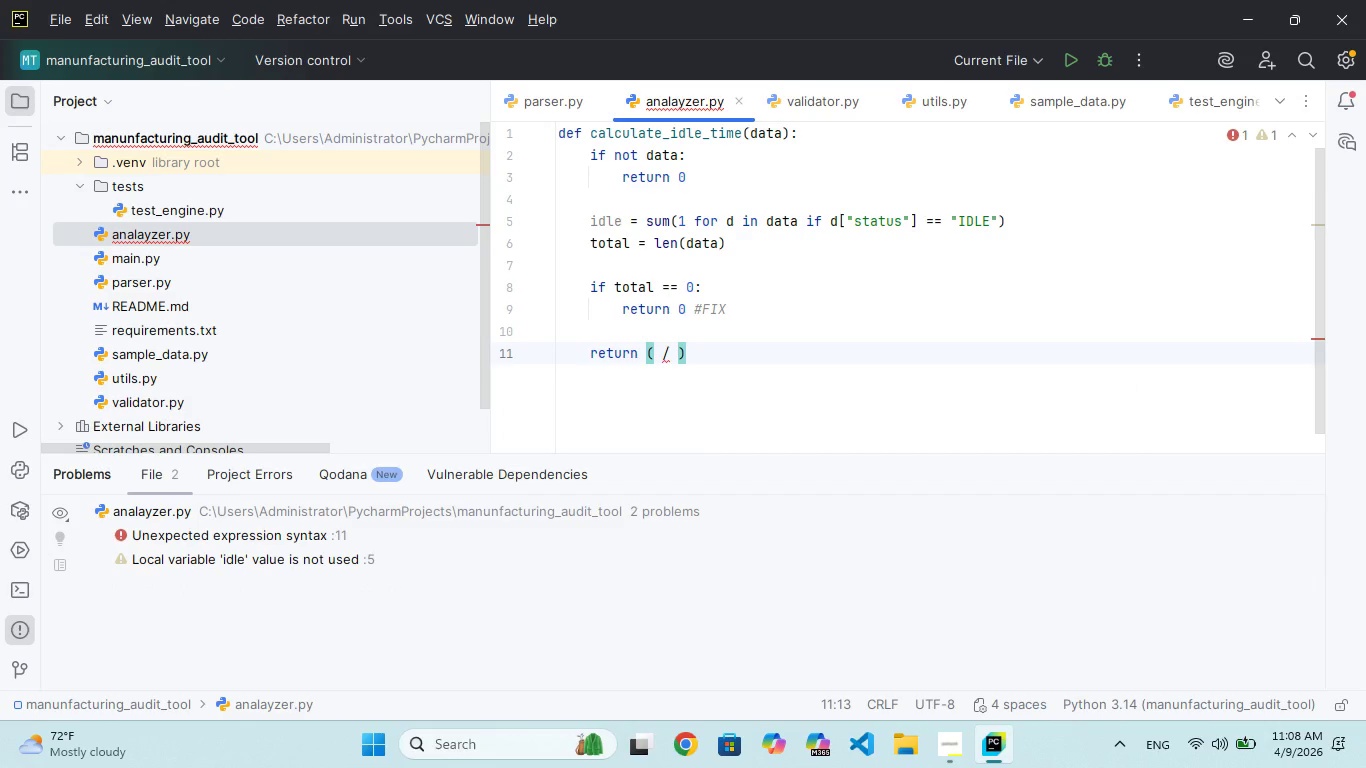 
type(idle)
 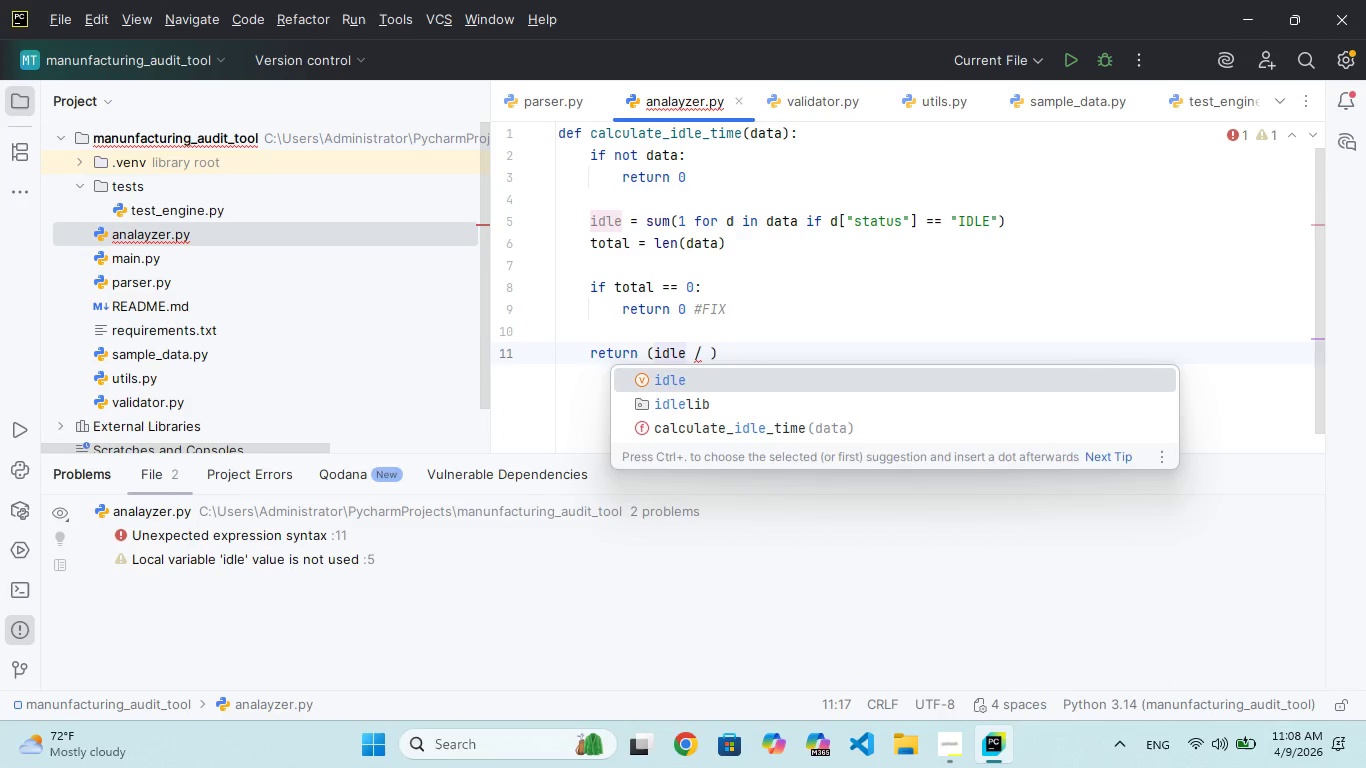 
key(ArrowRight)
 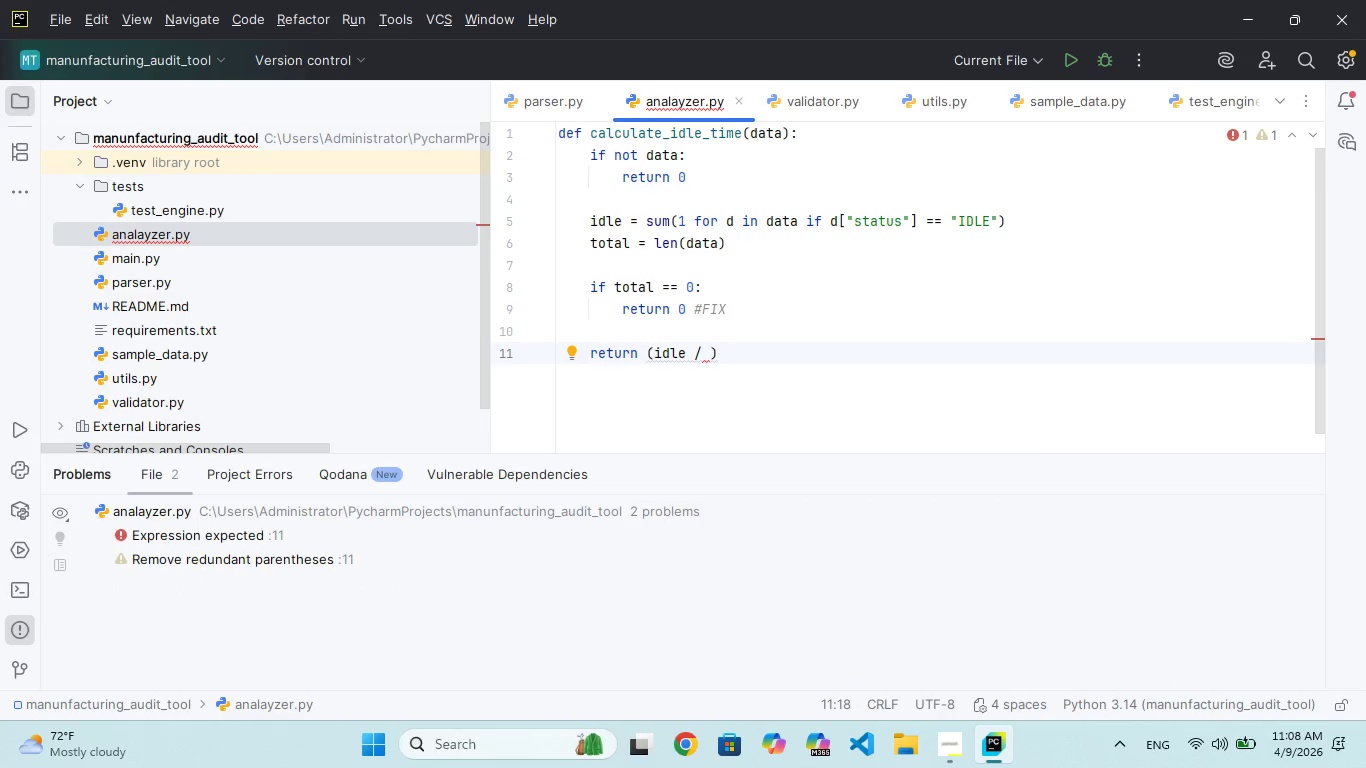 
key(ArrowRight)
 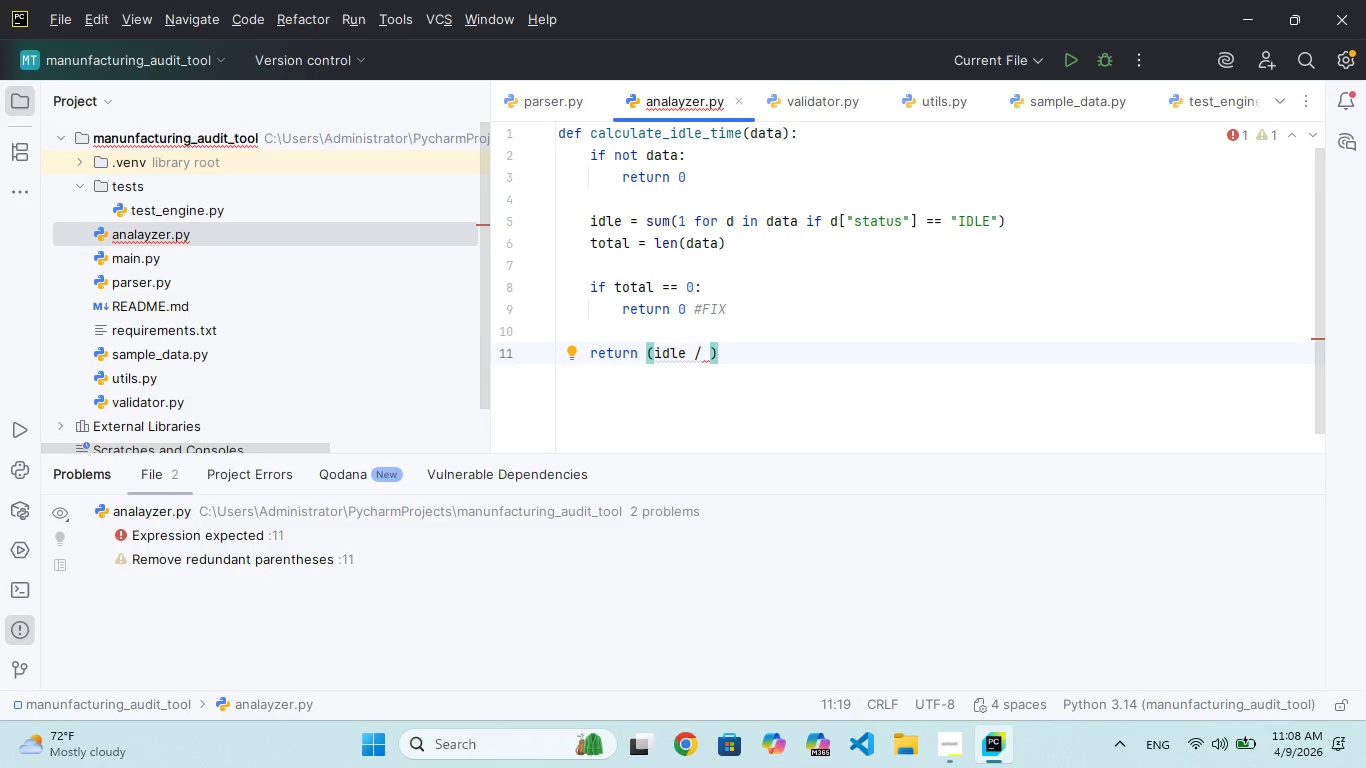 
type( total)
 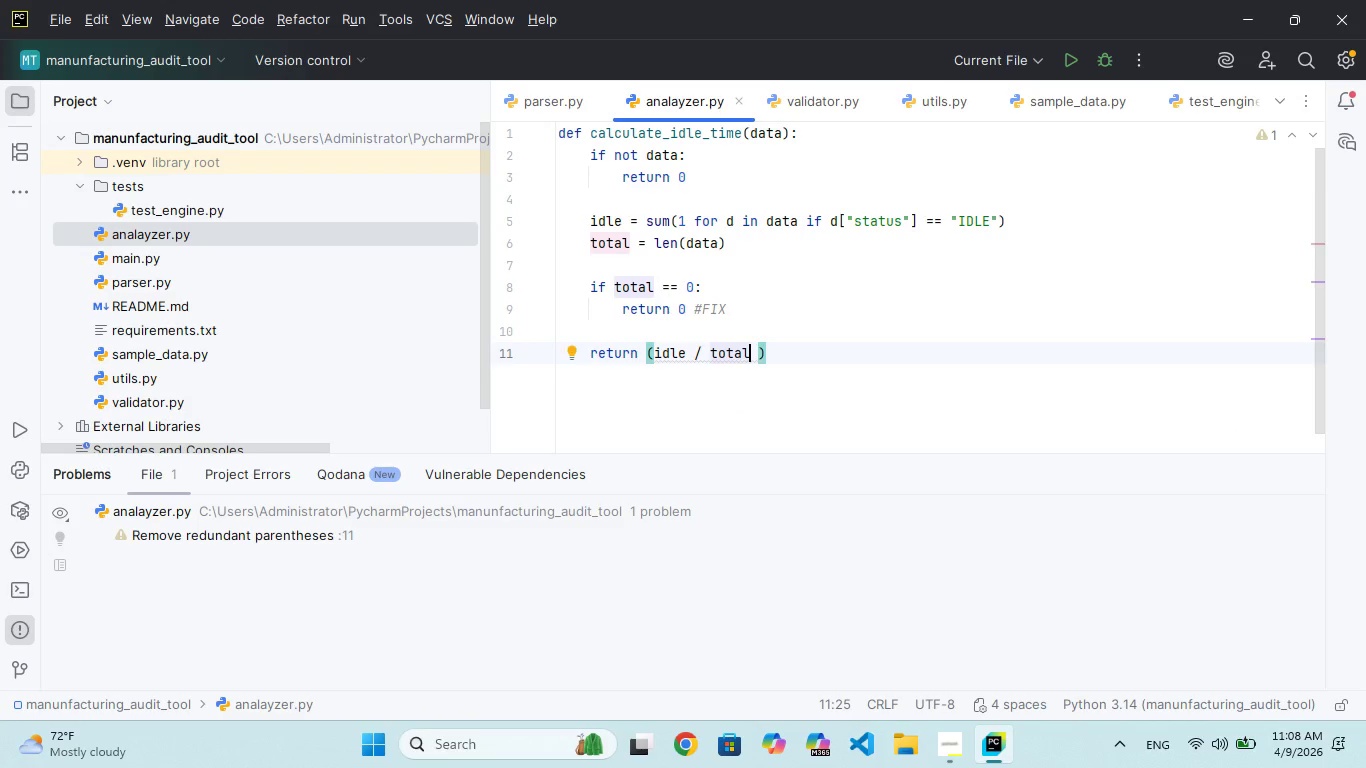 
key(ArrowRight)
 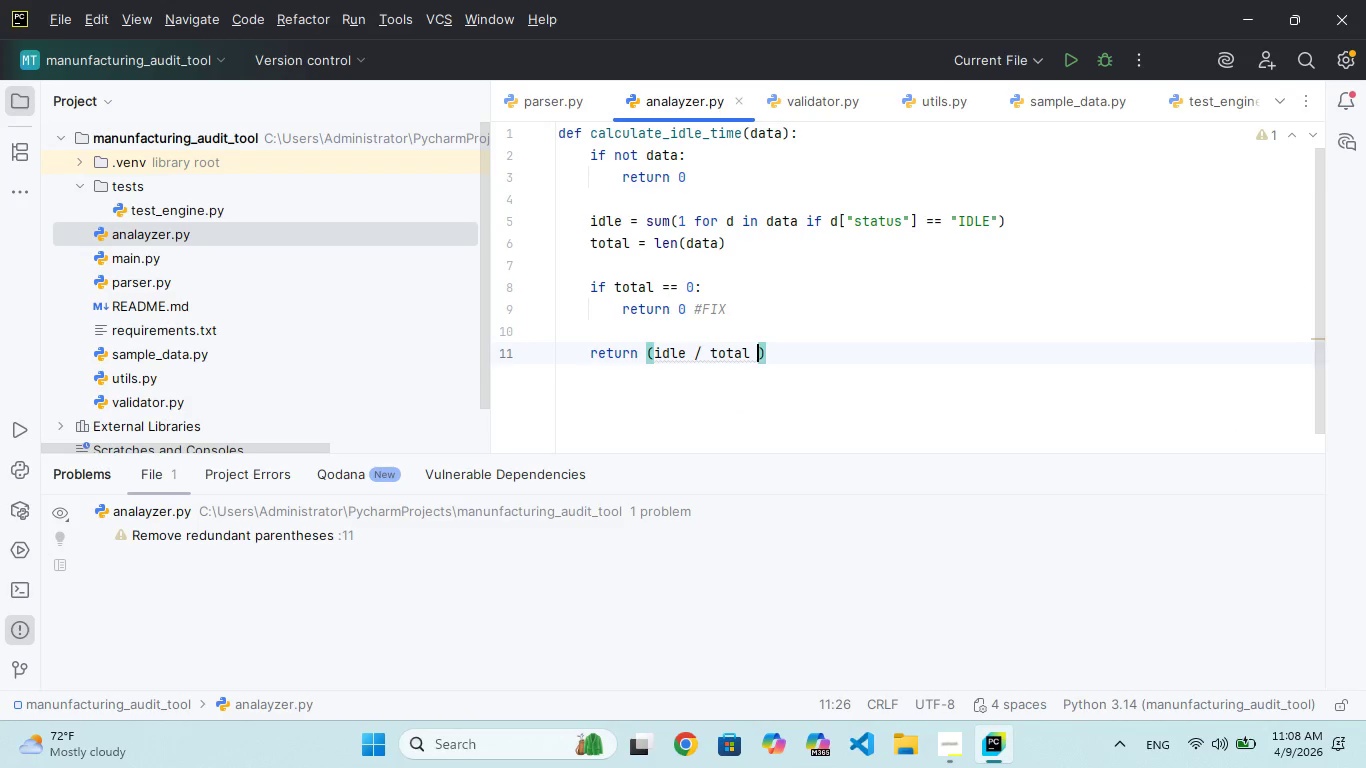 
key(ArrowRight)
 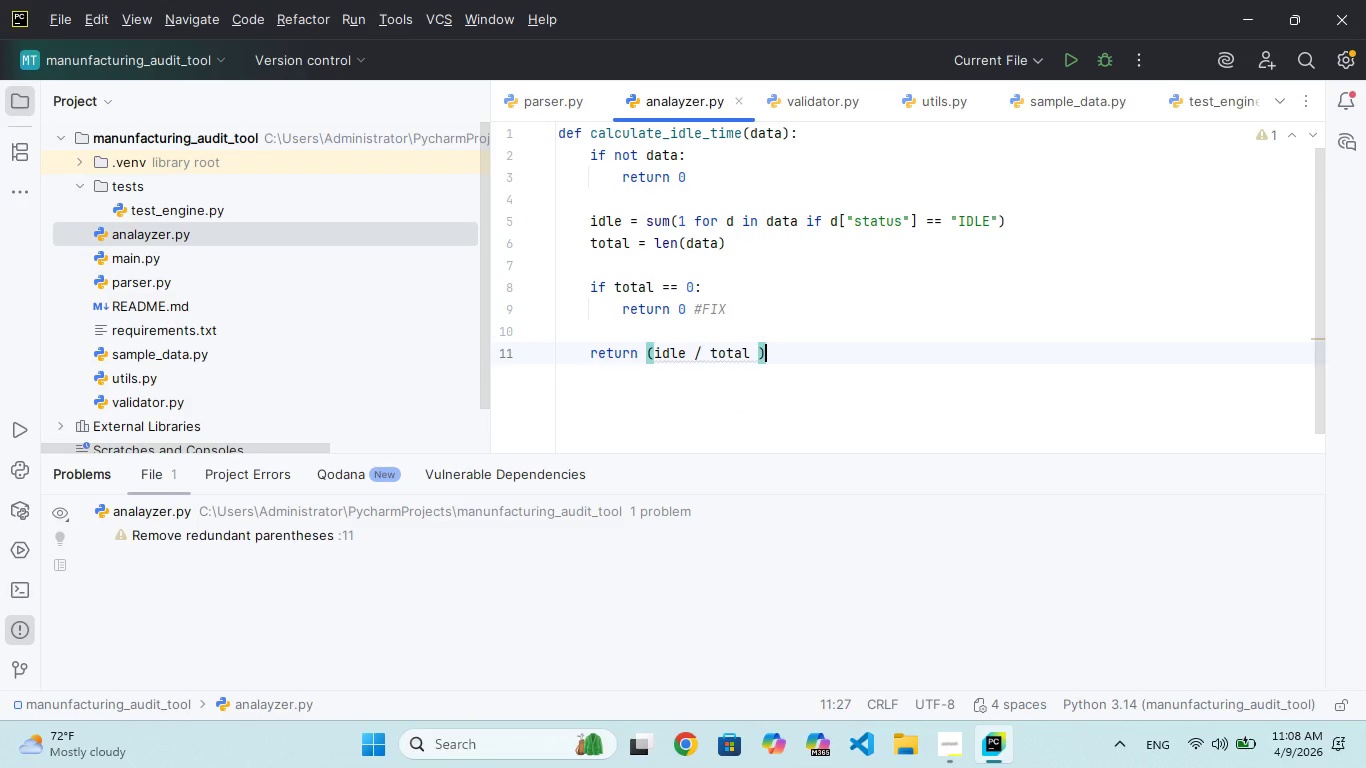 
key(Space)
 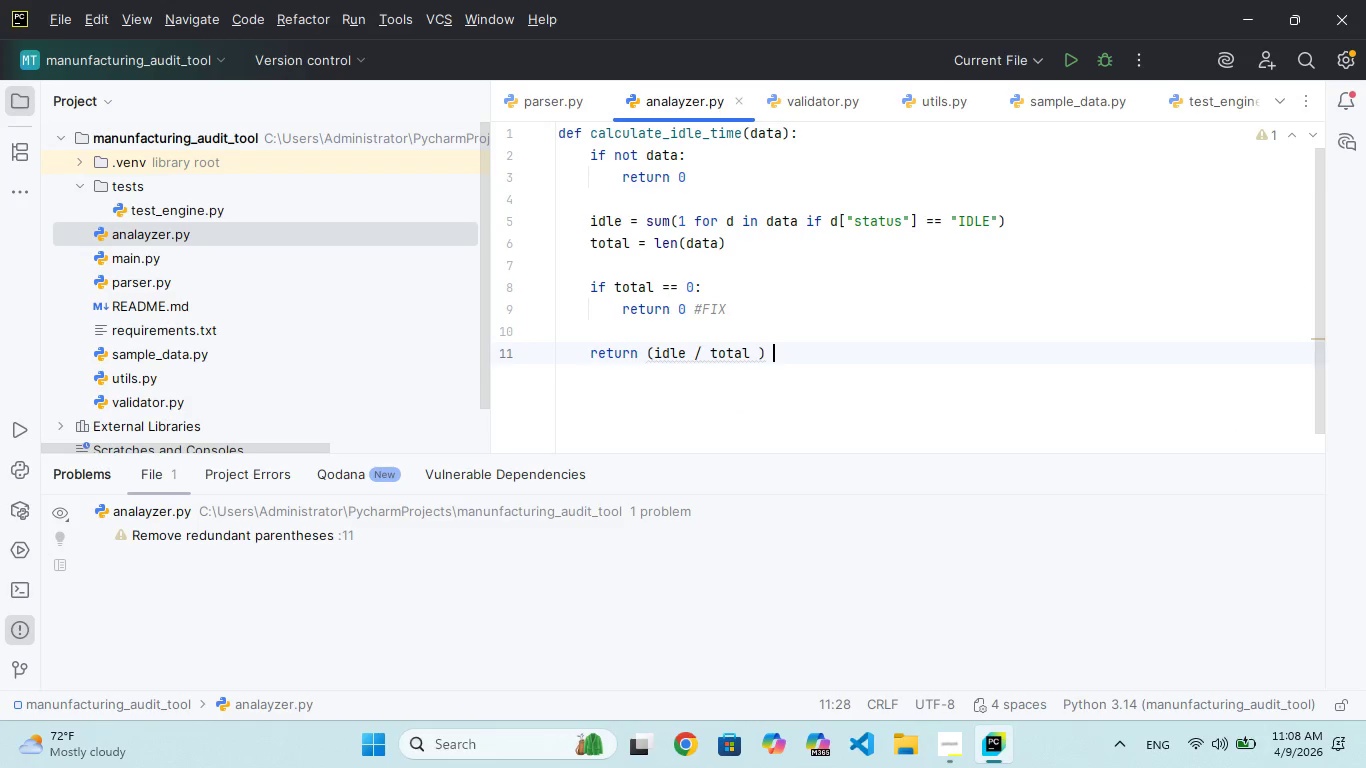 
hold_key(key=ShiftRight, duration=1.53)
 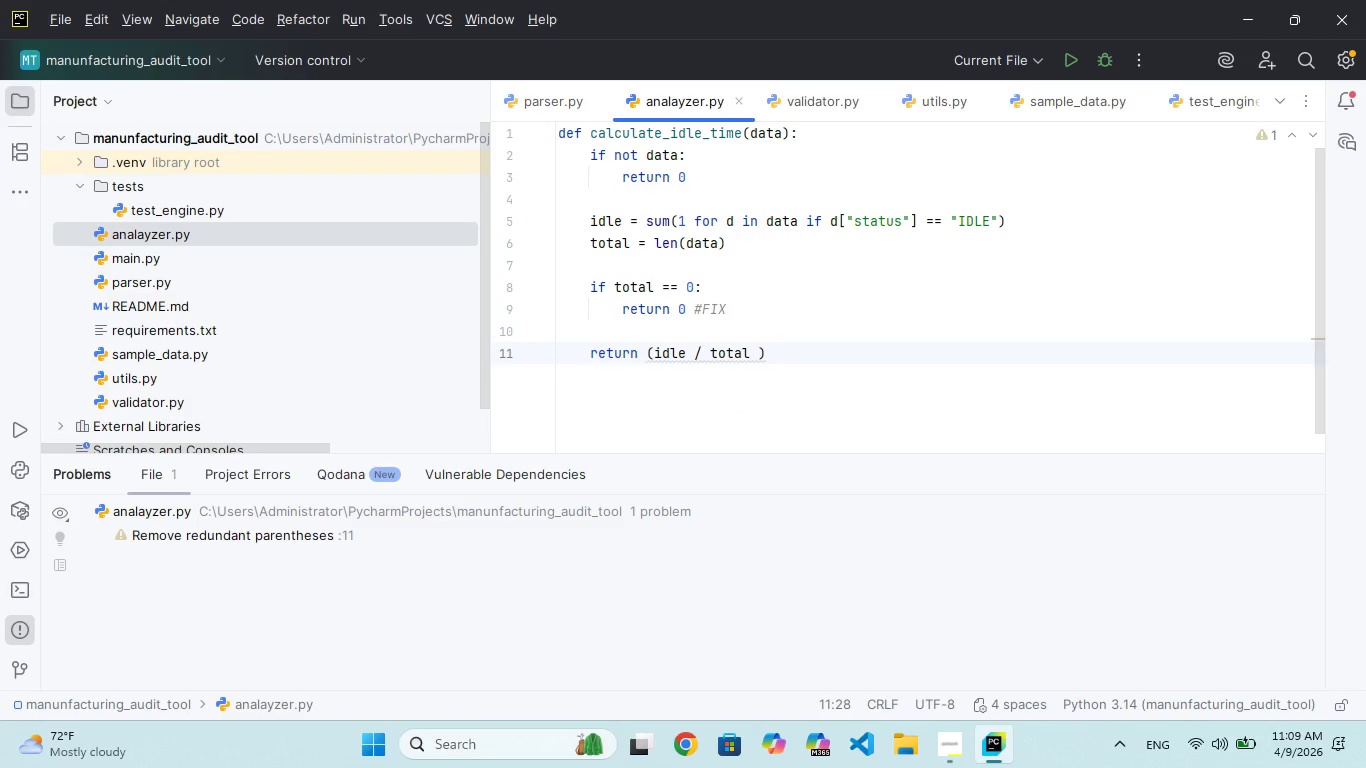 
type(* 100)
 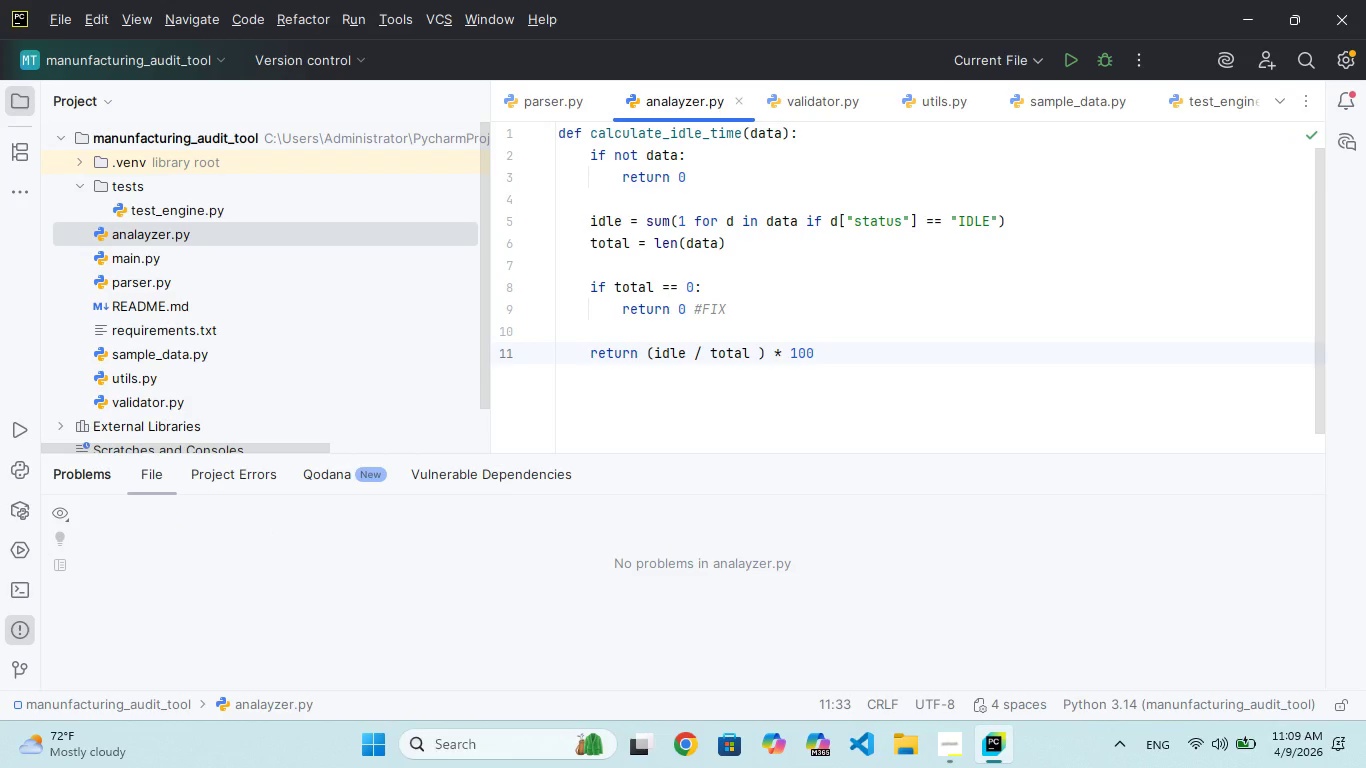 
wait(12.92)
 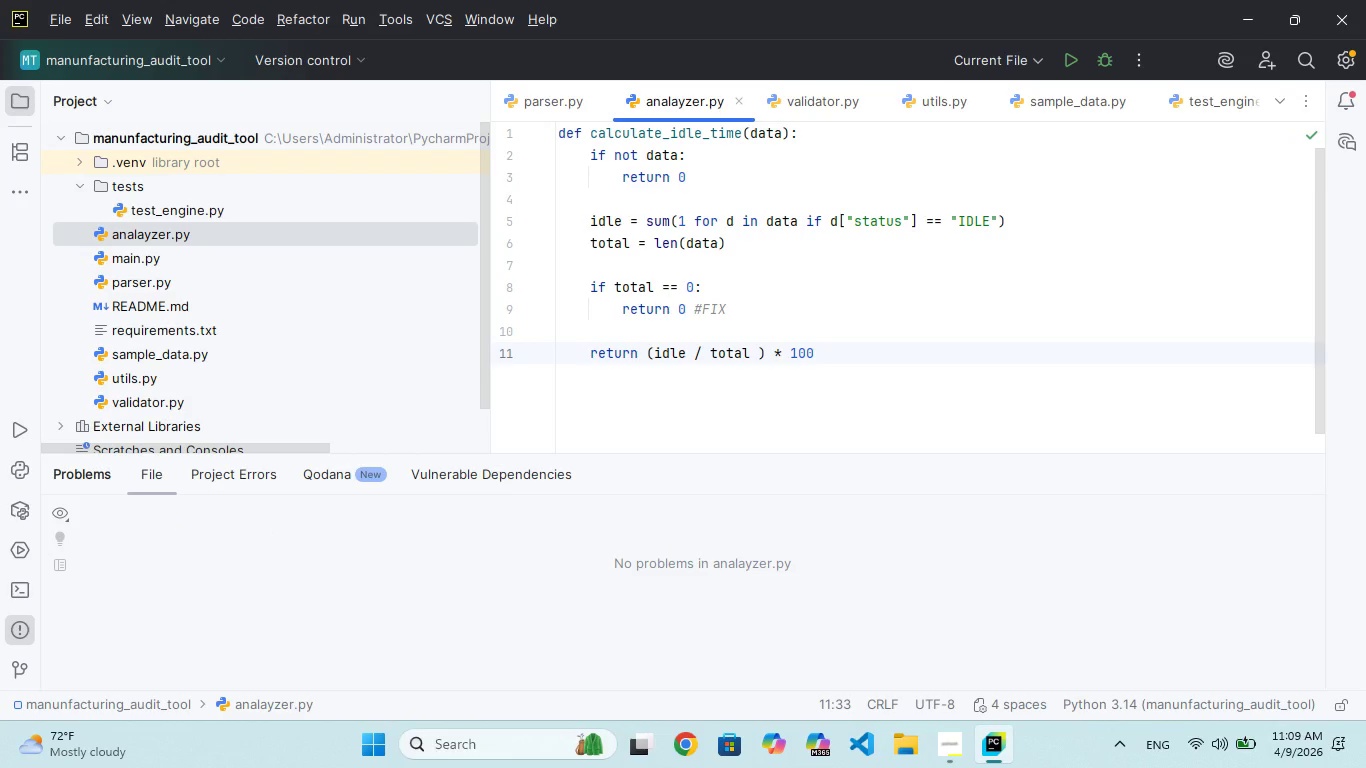 
key(Enter)
 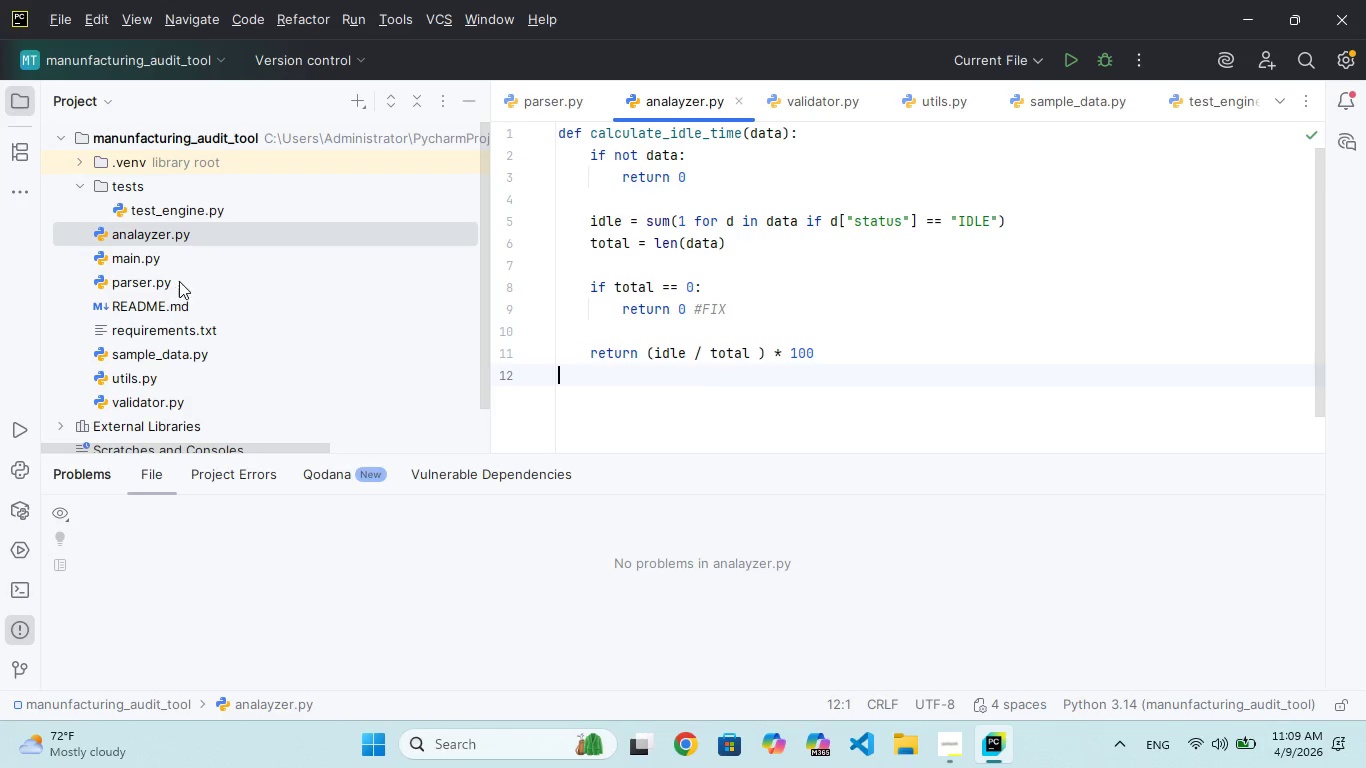 
double_click([169, 255])
 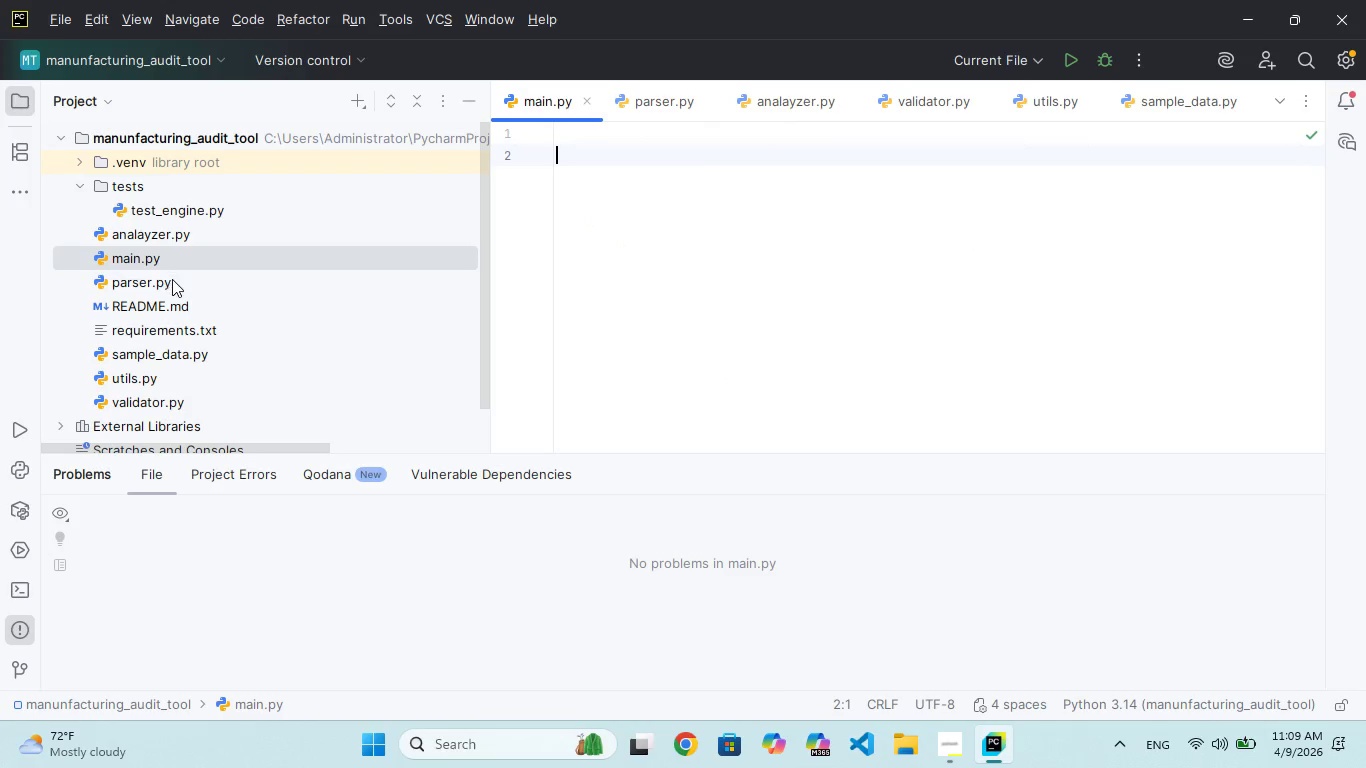 
double_click([172, 279])
 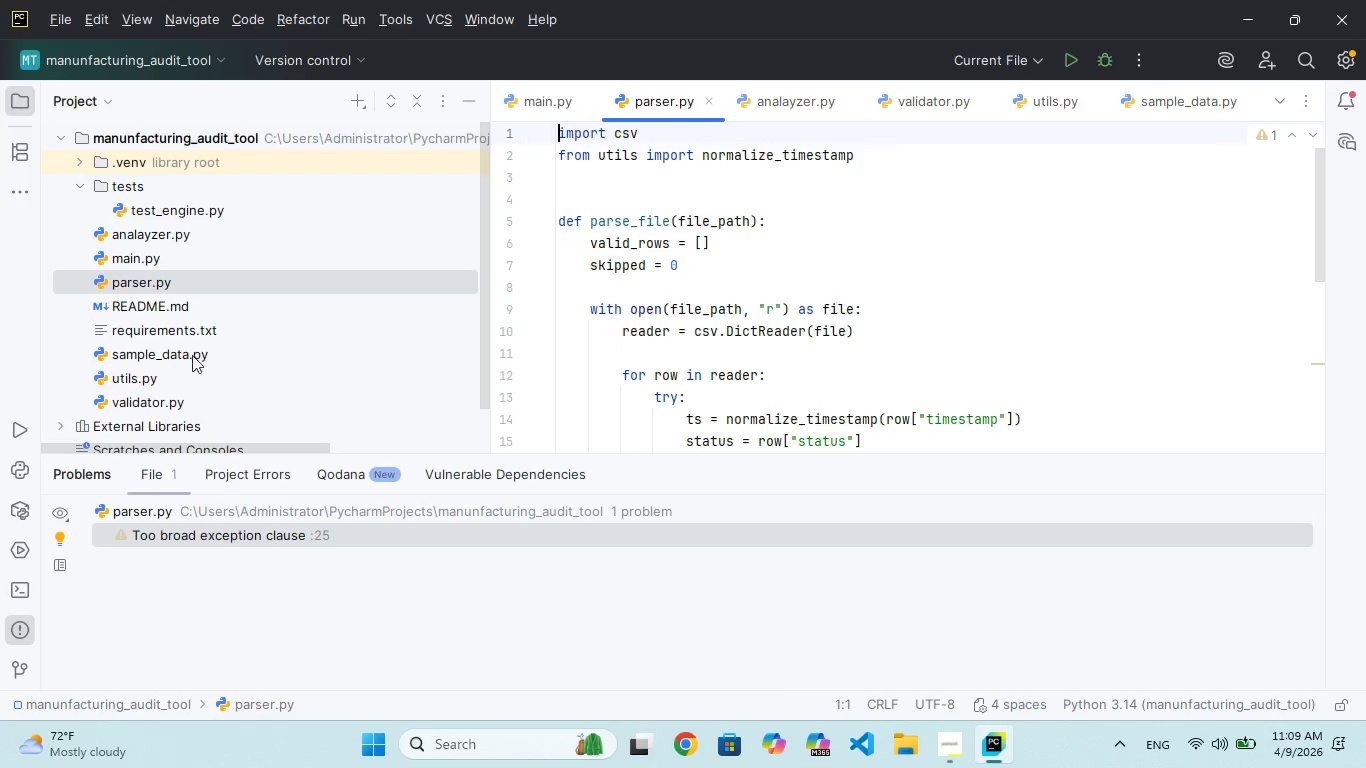 
double_click([163, 408])
 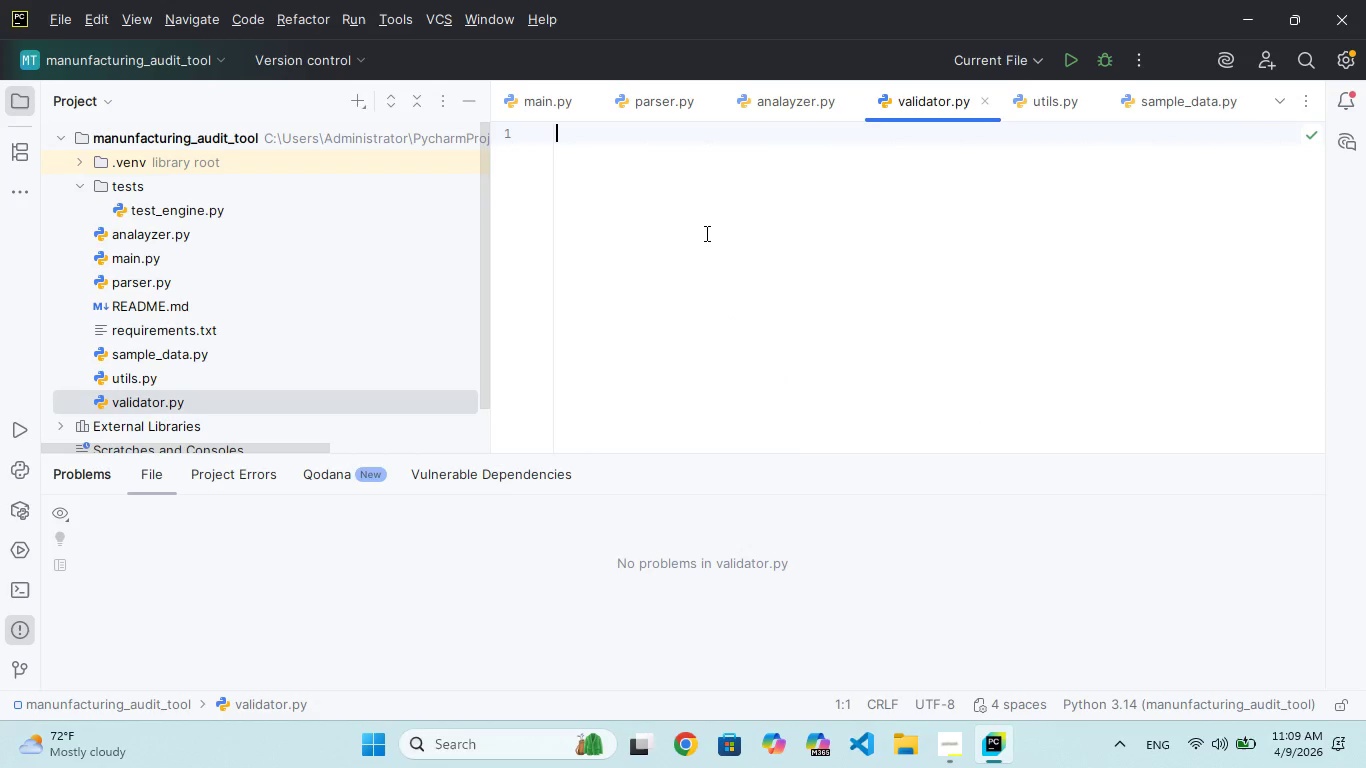 
left_click([686, 210])
 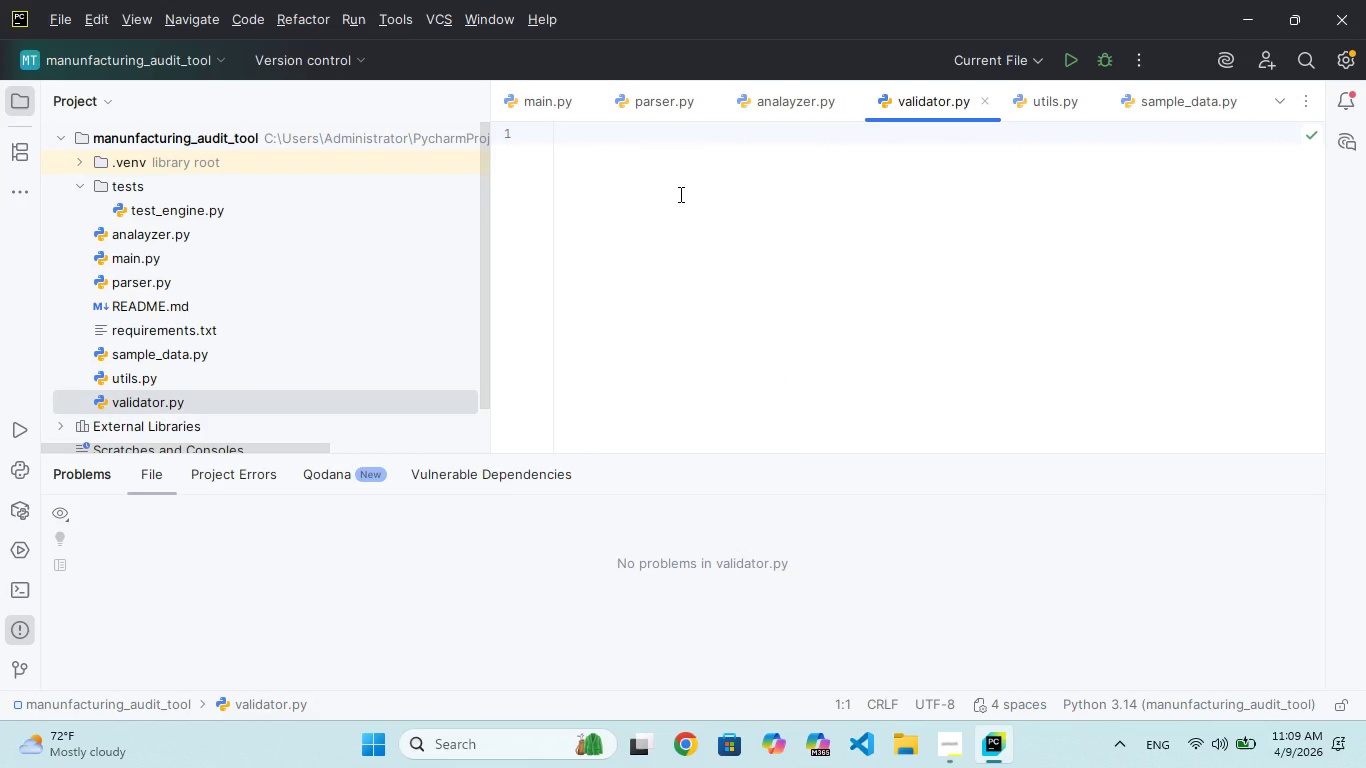 
wait(8.11)
 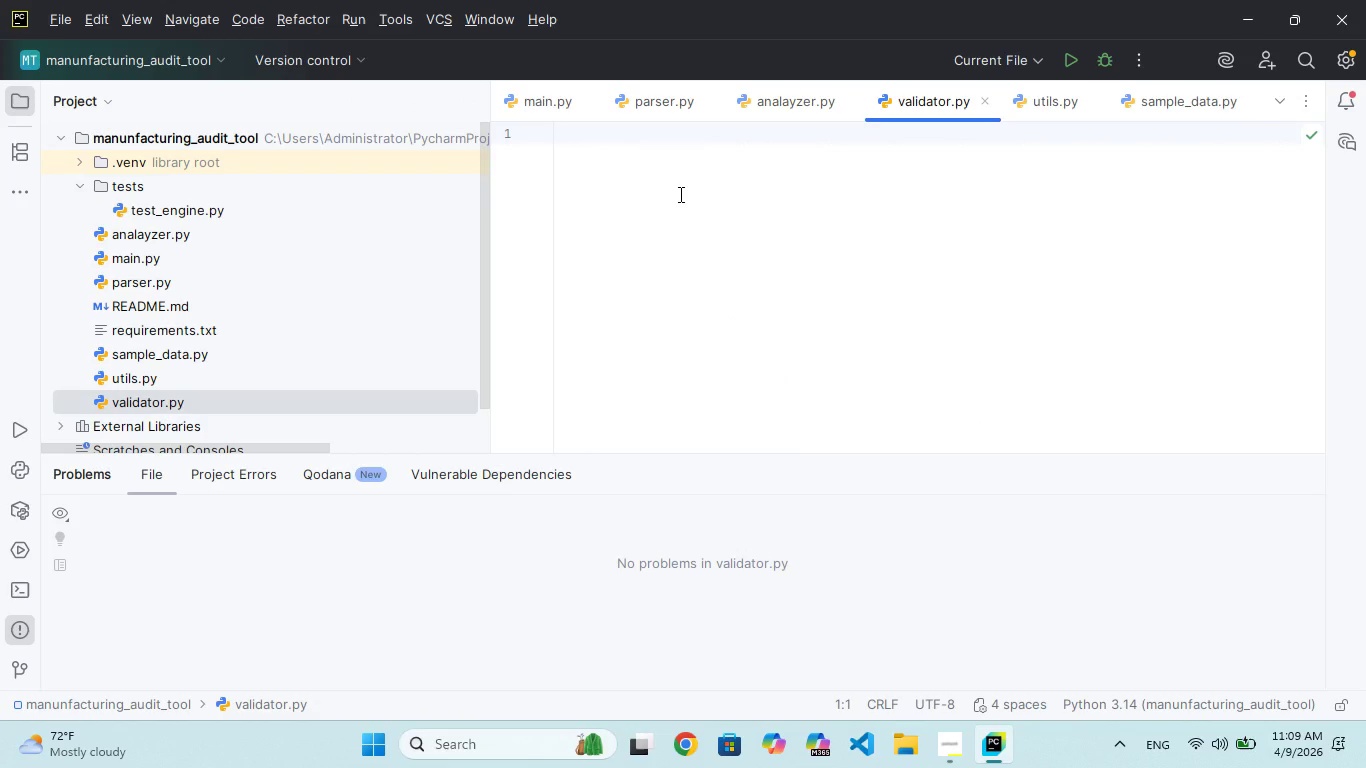 
type(import csv)
 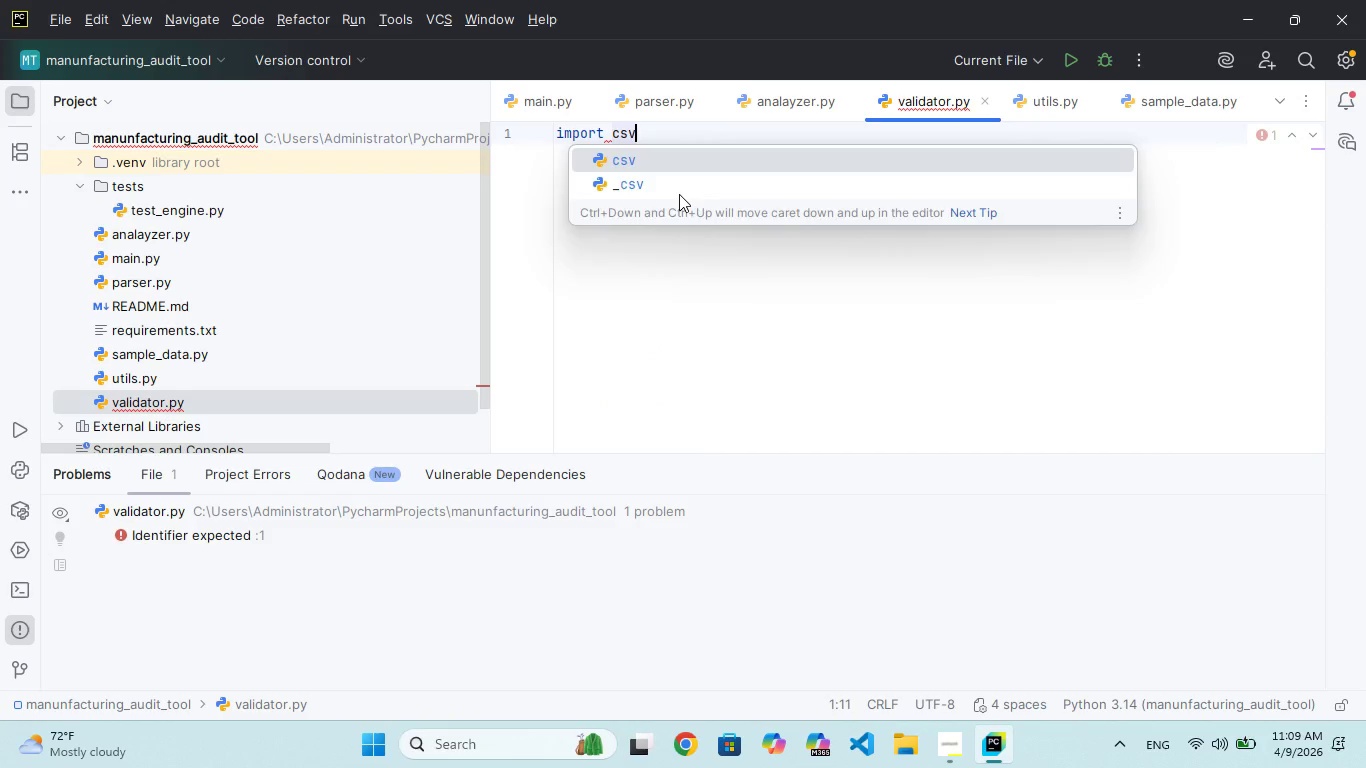 
key(Enter)
 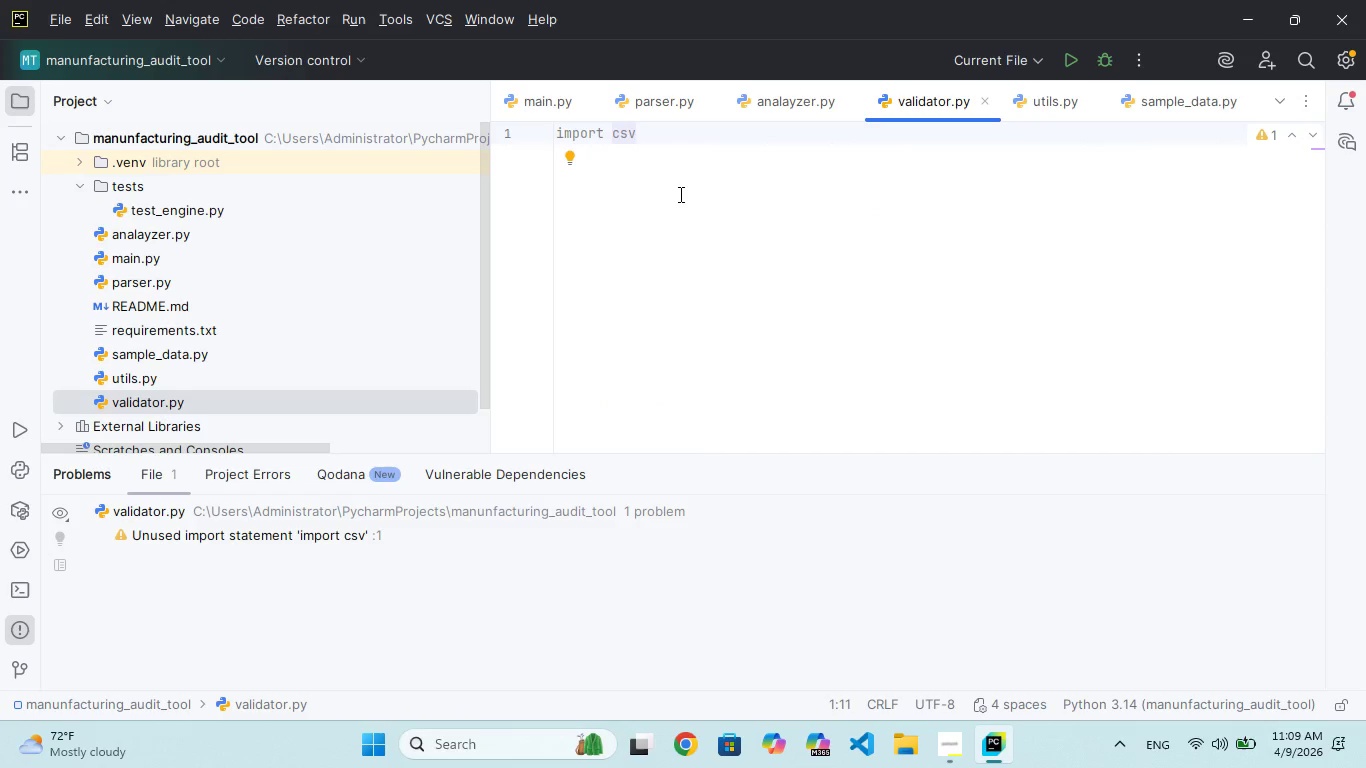 
key(Enter)
 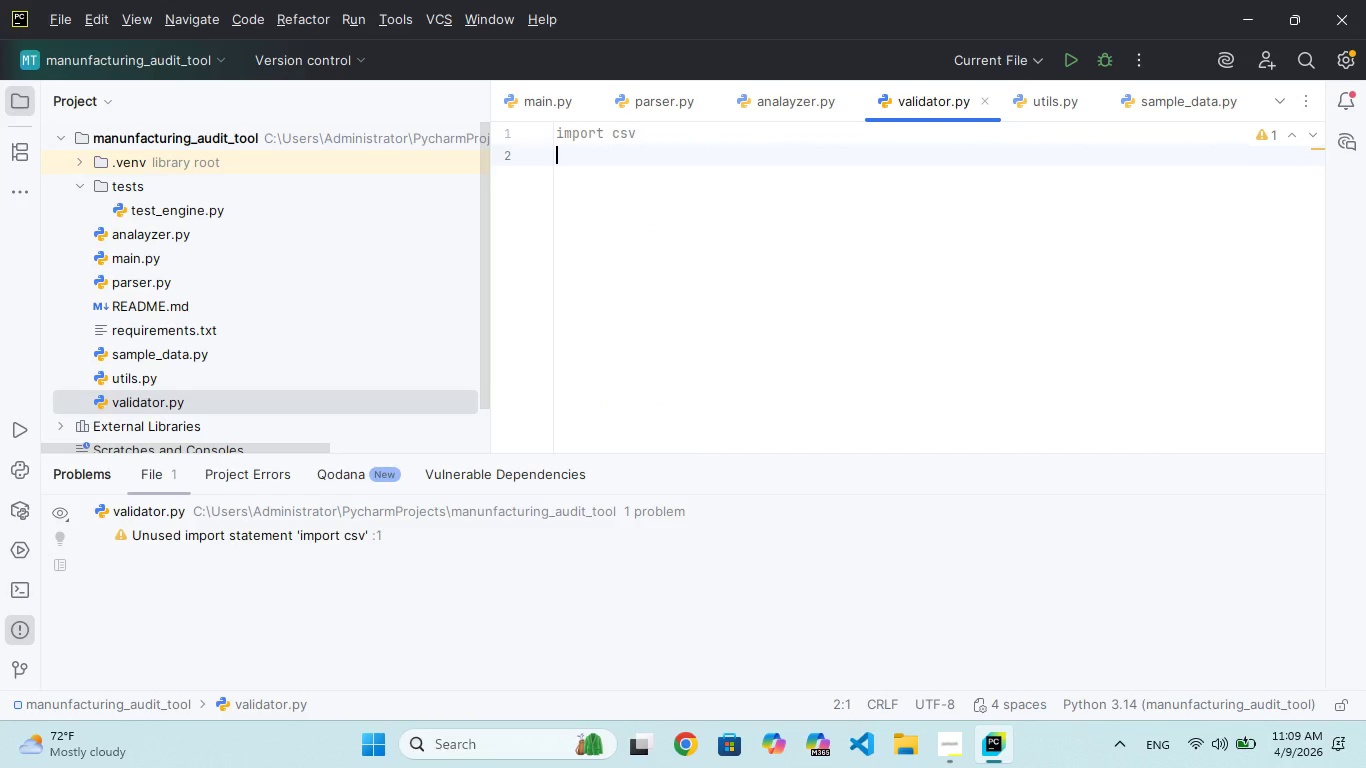 
key(Enter)
 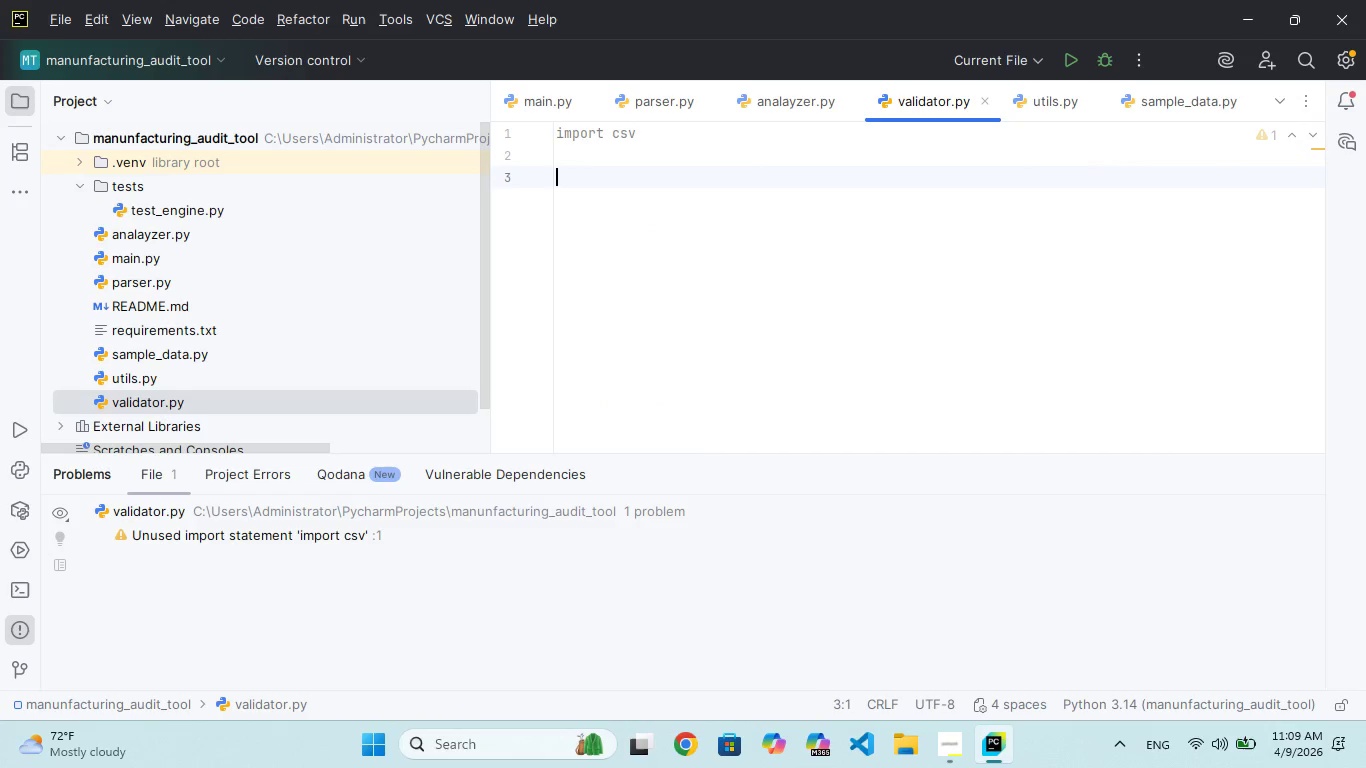 
type(REQUIRED)
 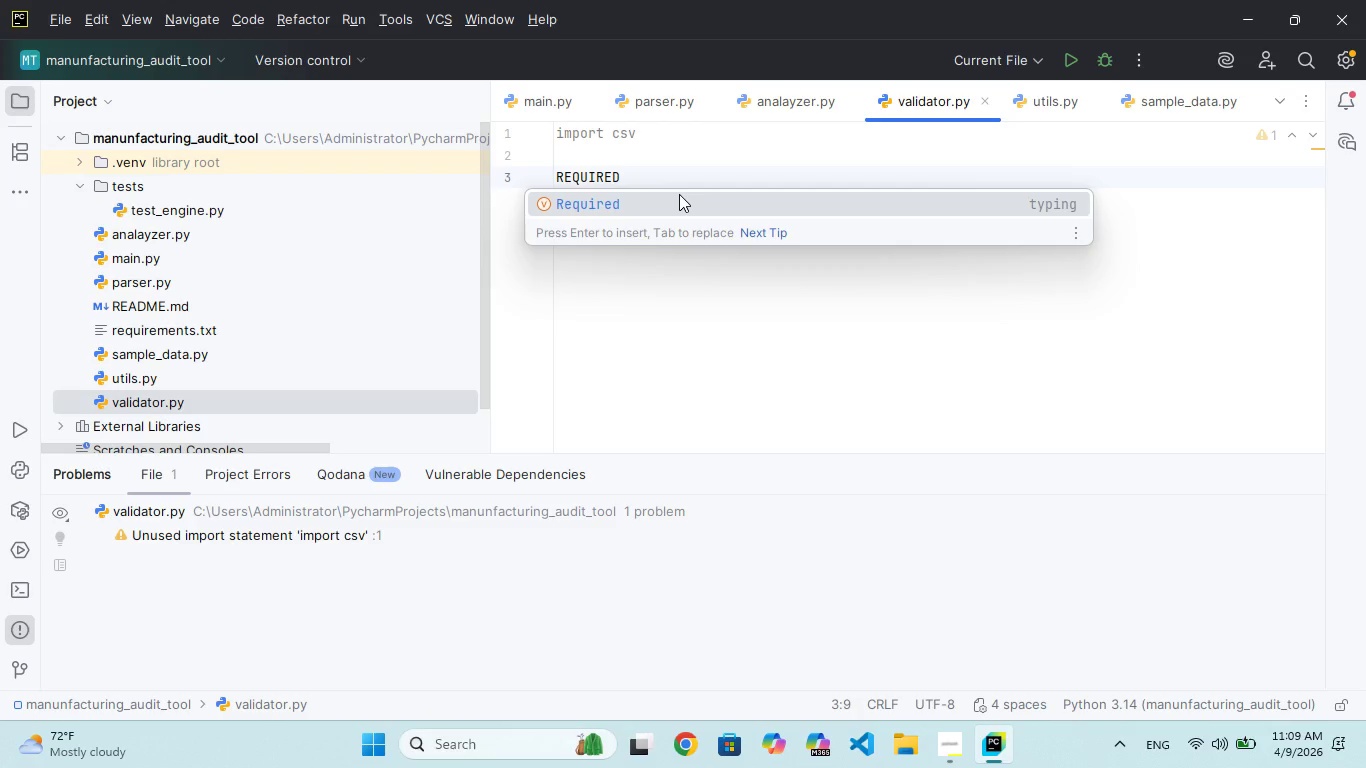 
key(Enter)
 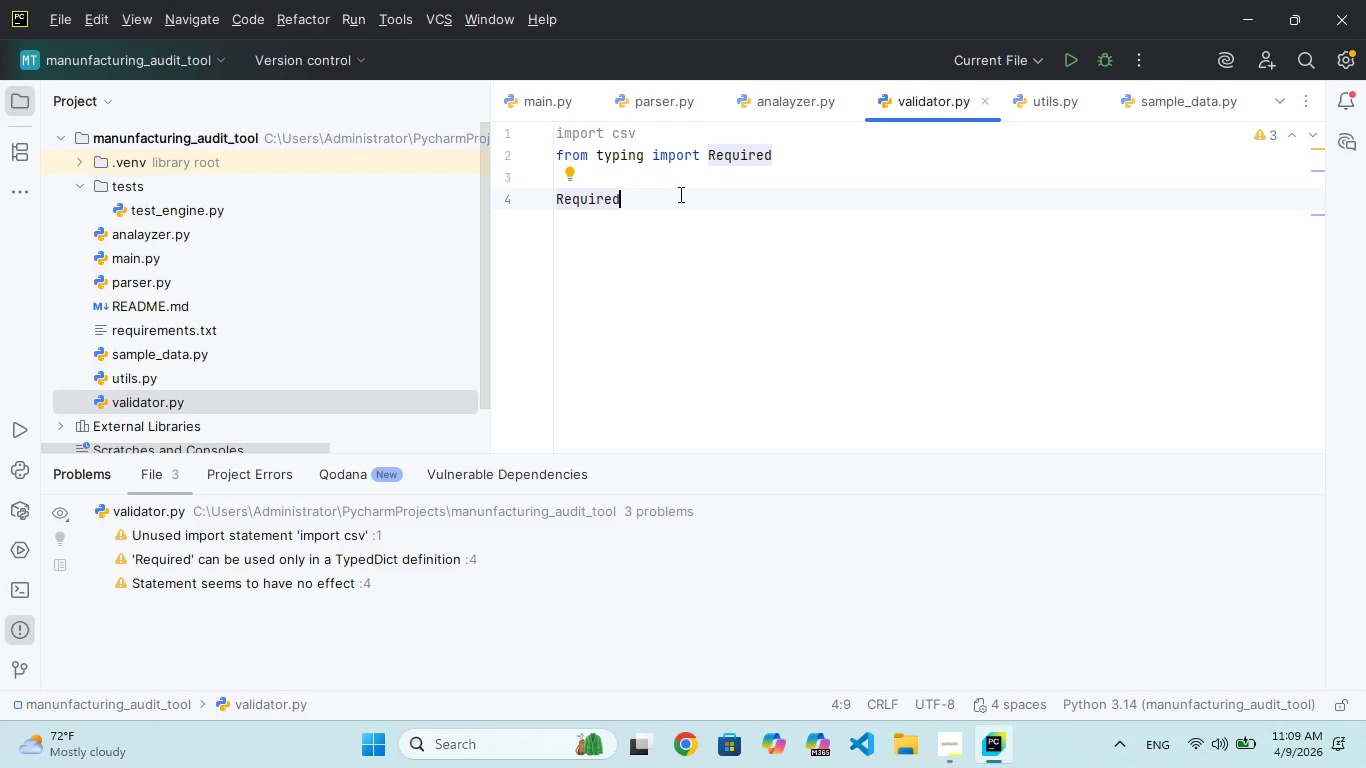 
hold_key(key=Backspace, duration=1.02)
 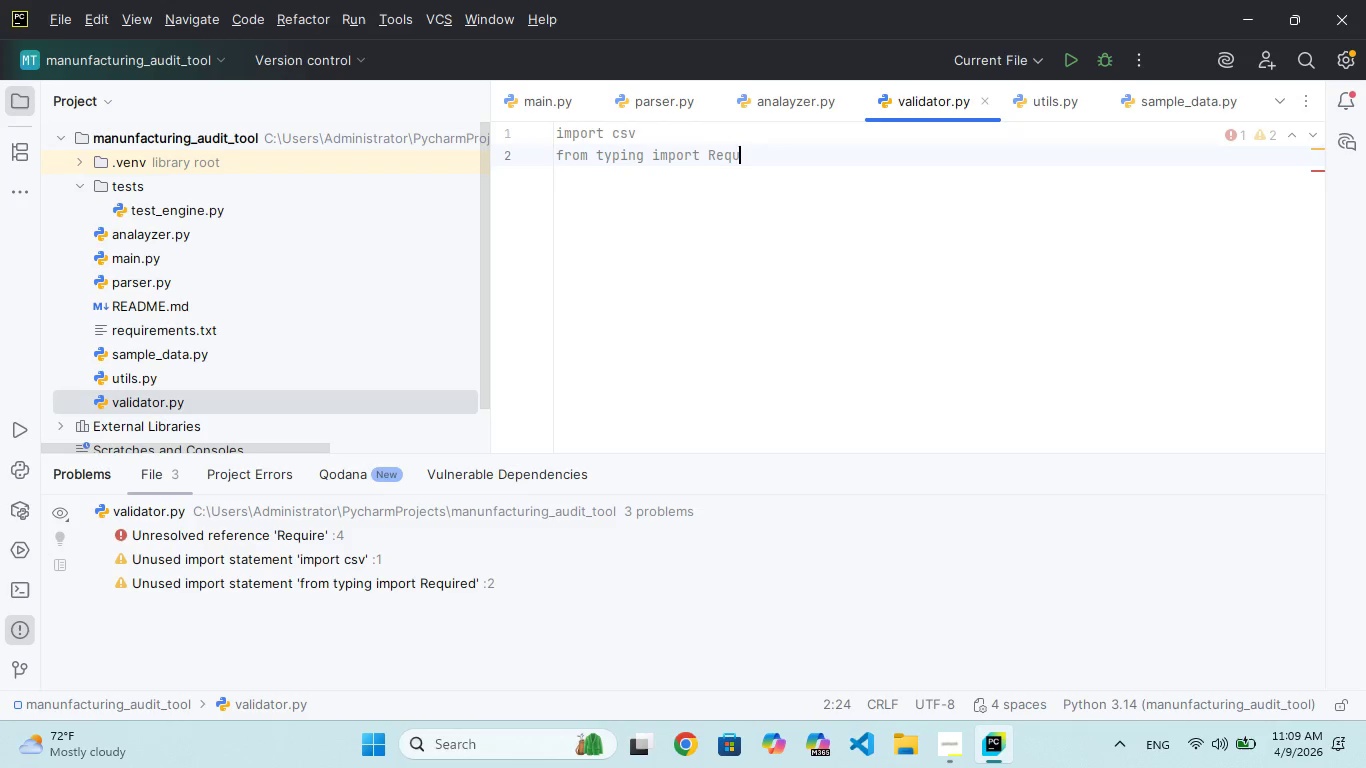 
key(Backspace)
 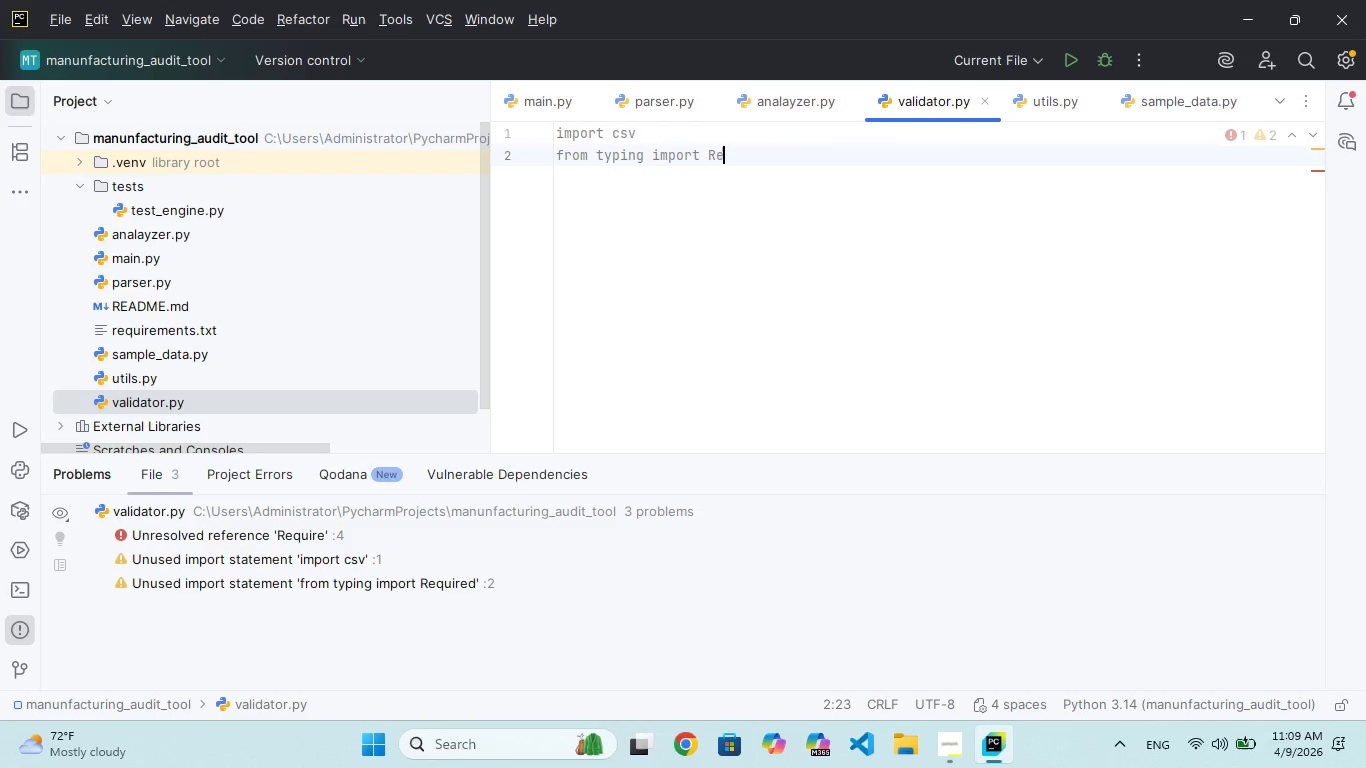 
key(Backspace)
 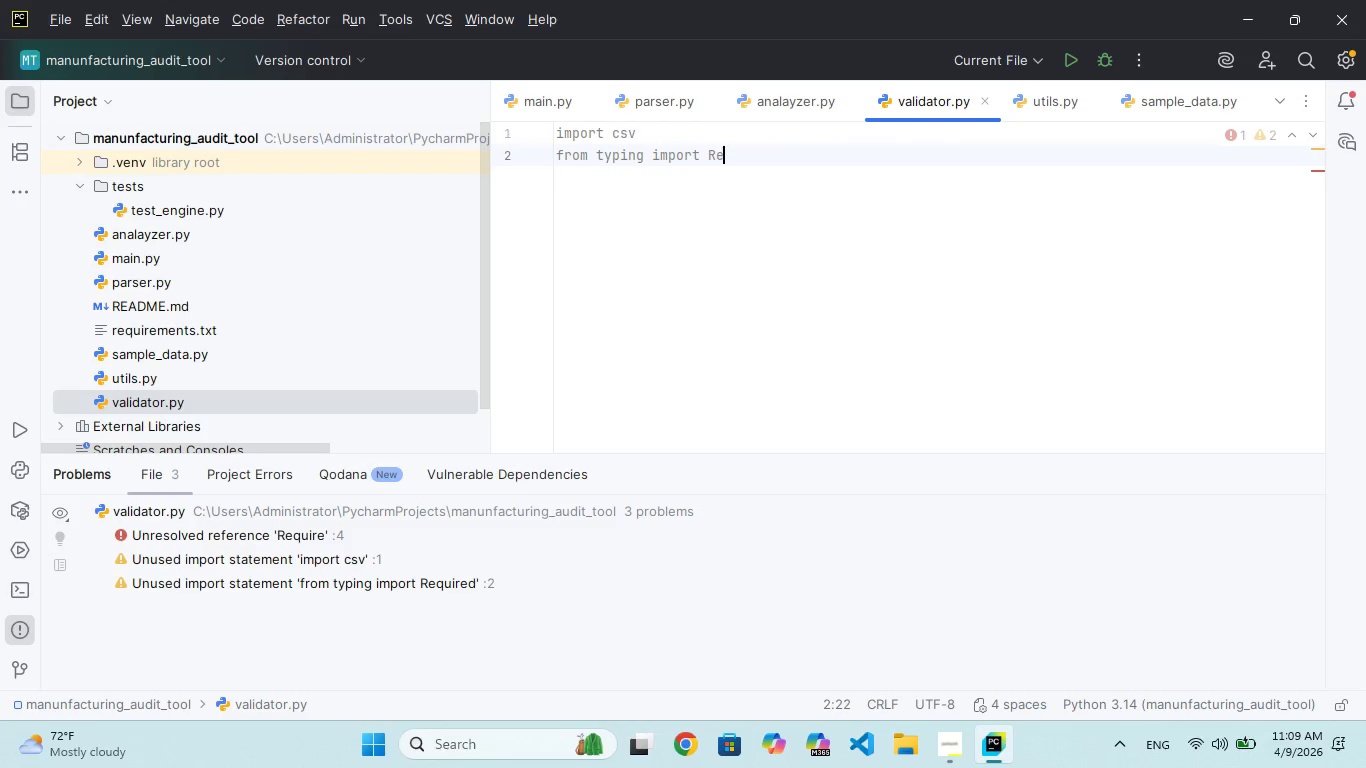 
key(Backspace)
 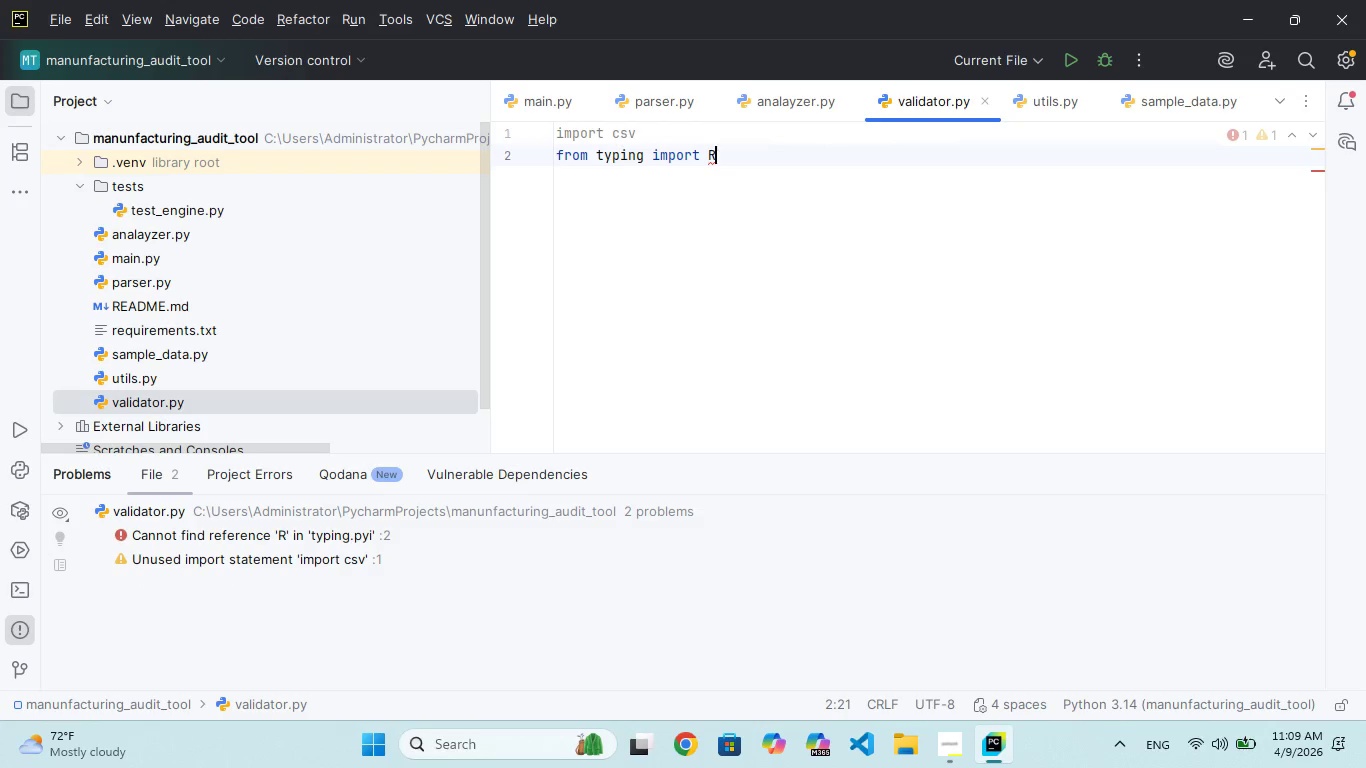 
hold_key(key=Backspace, duration=1.08)
 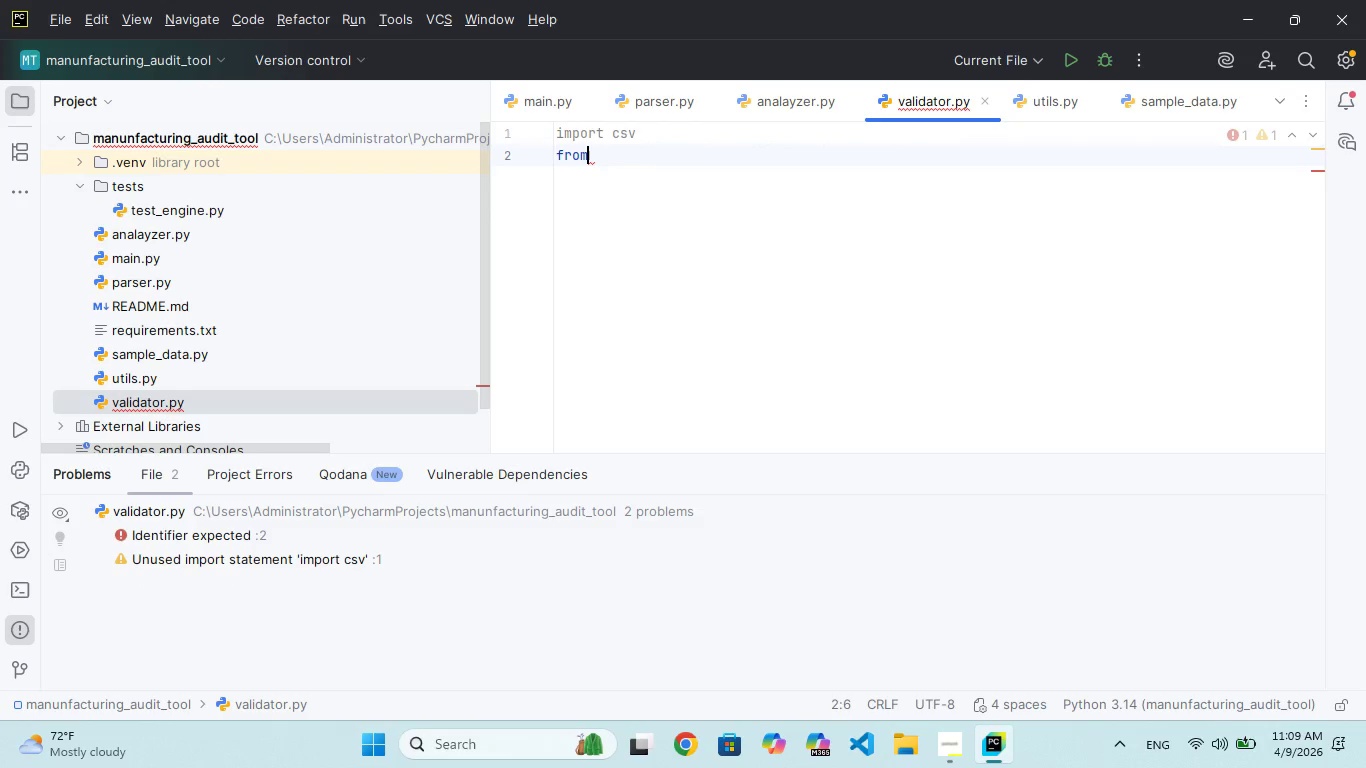 
key(Backspace)
 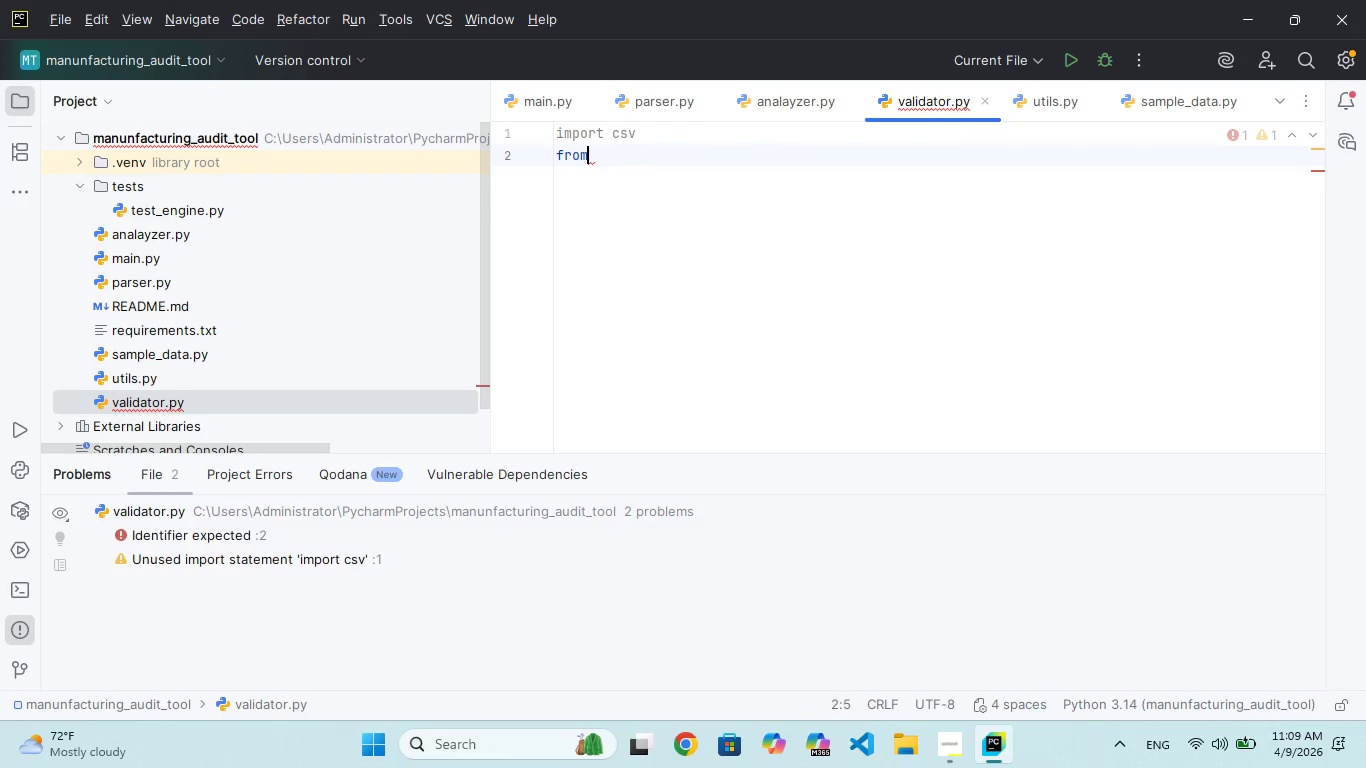 
key(Backspace)
 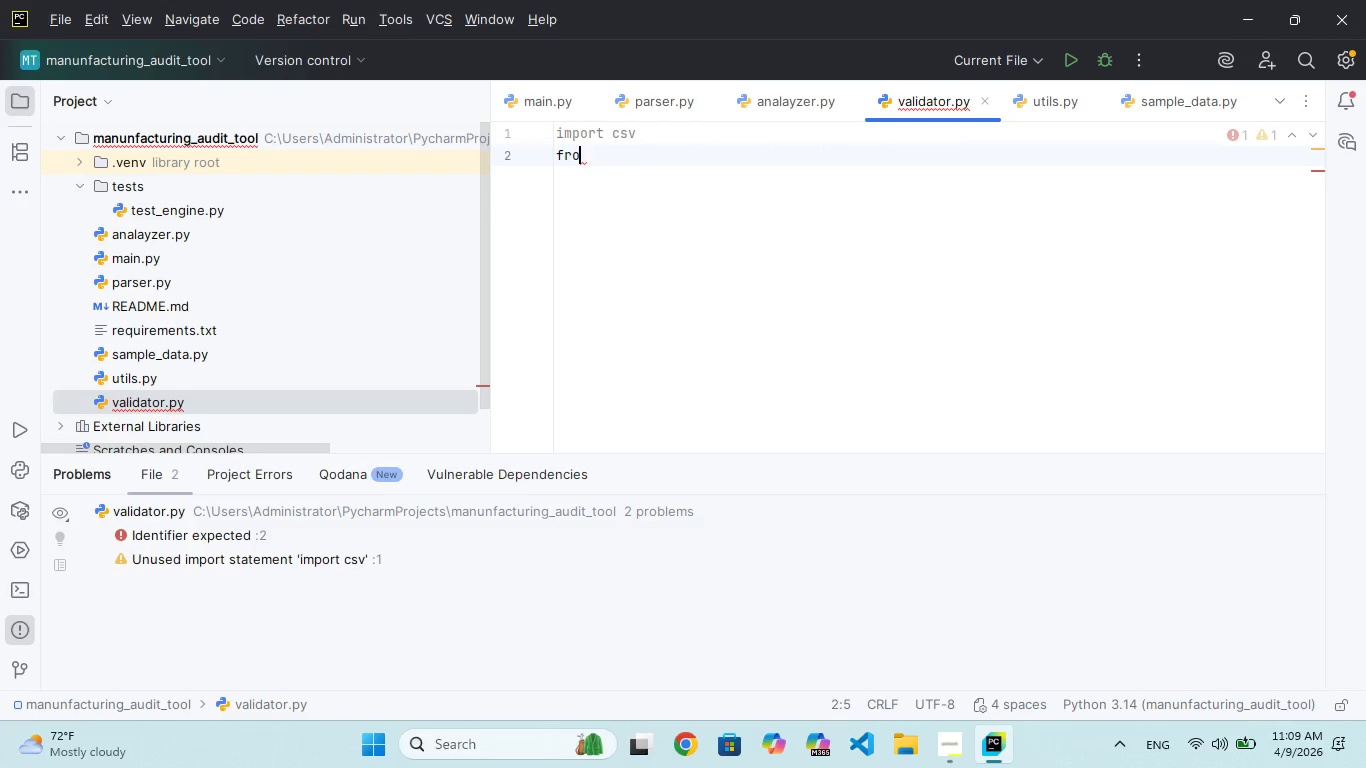 
key(Backspace)
 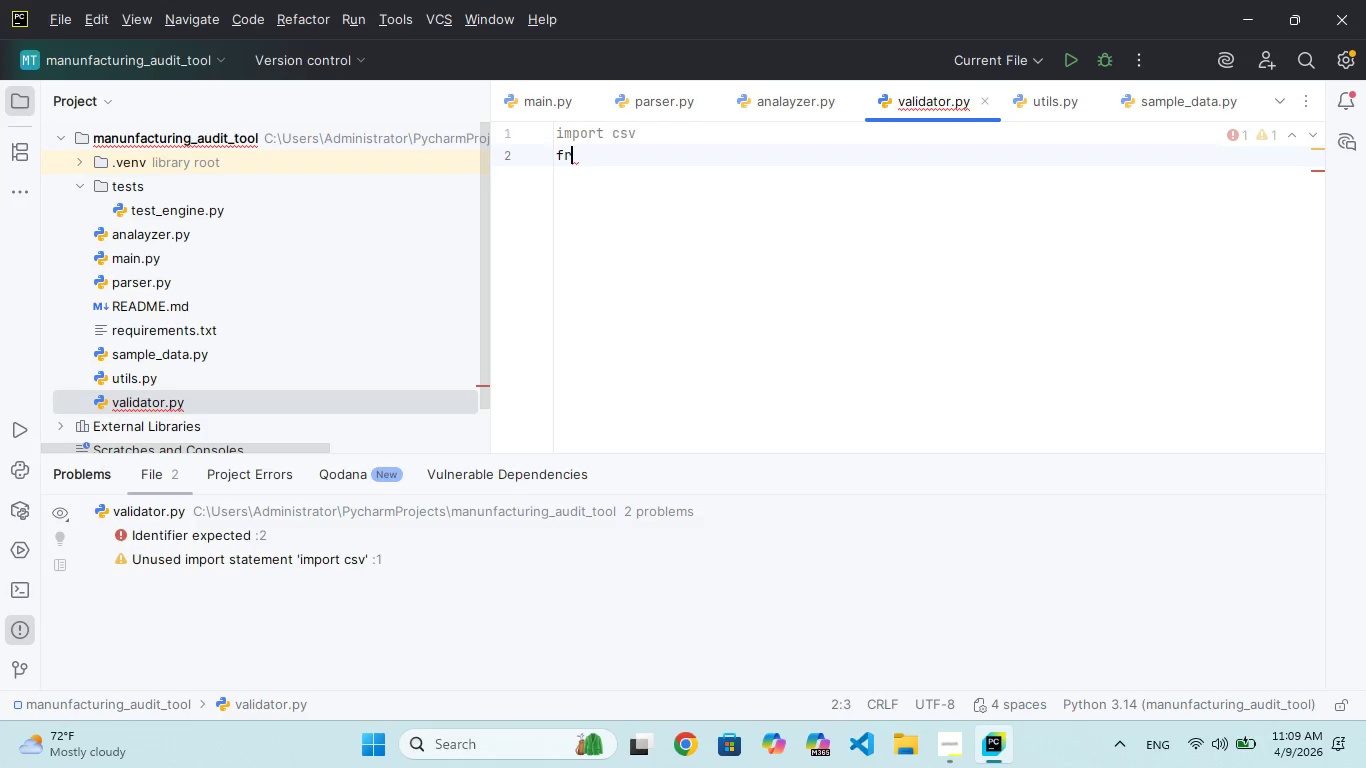 
key(Backspace)
 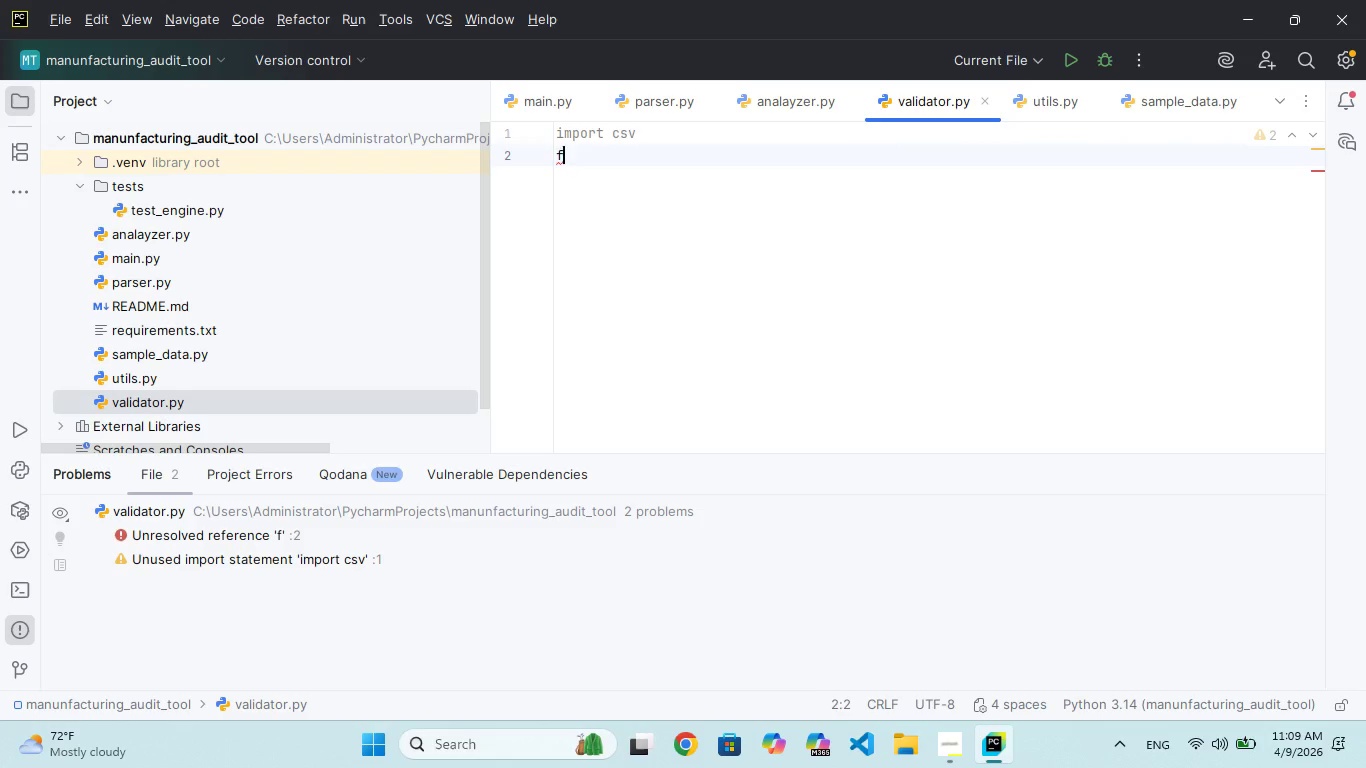 
key(Backspace)
 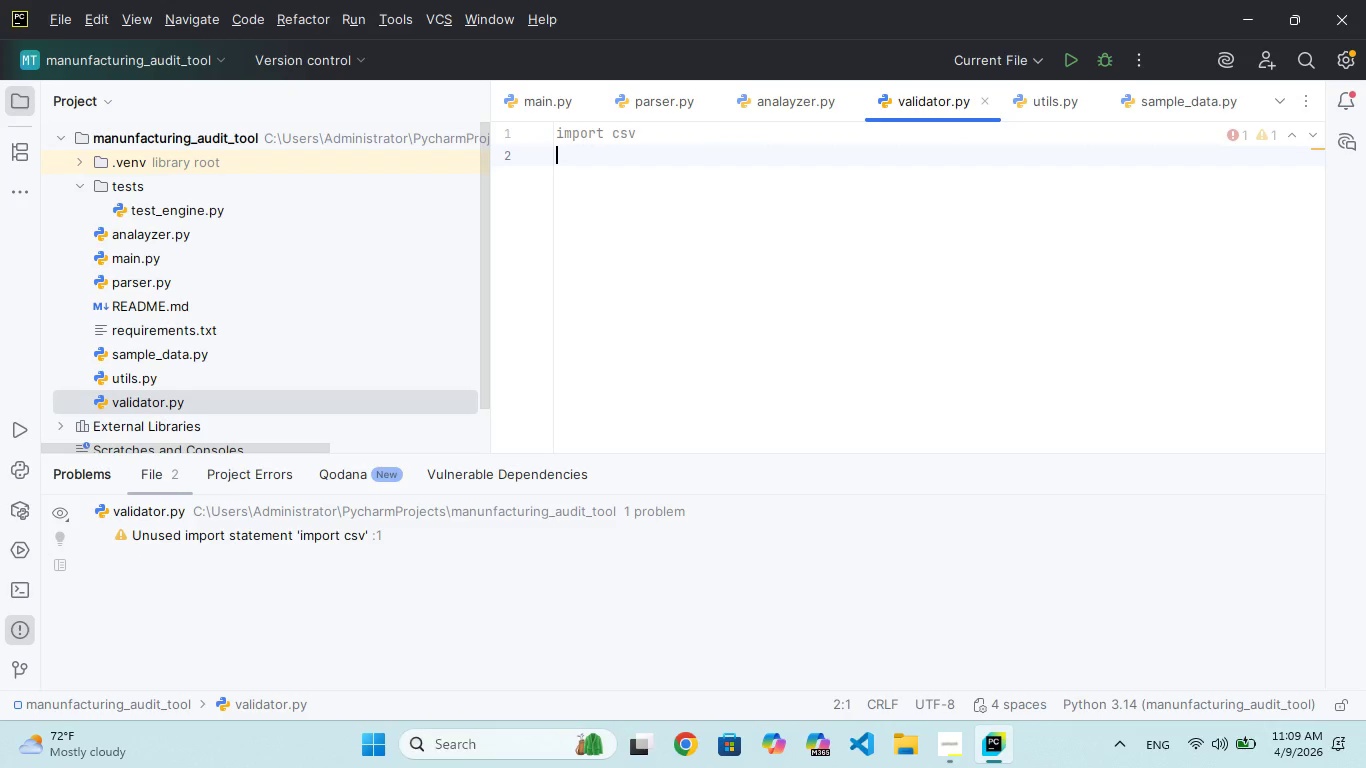 
key(Enter)
 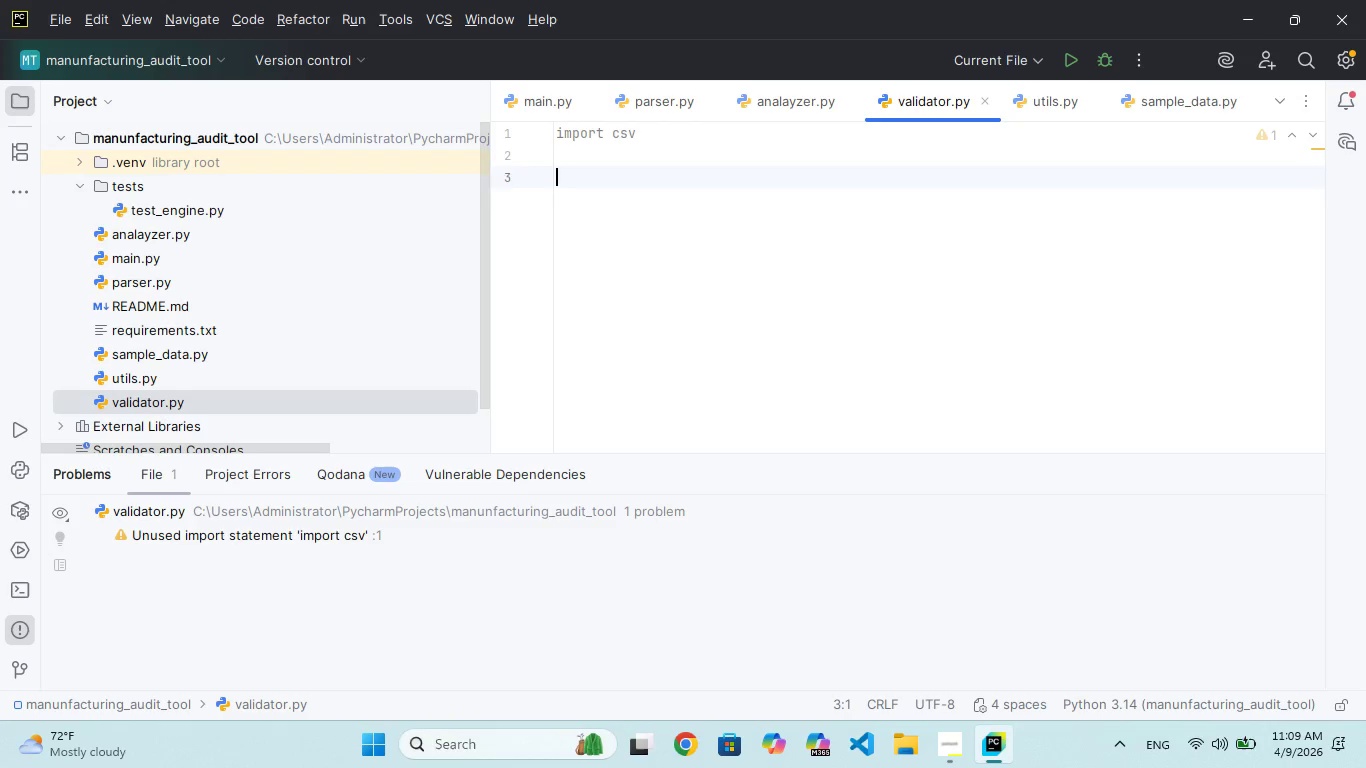 
key(Enter)
 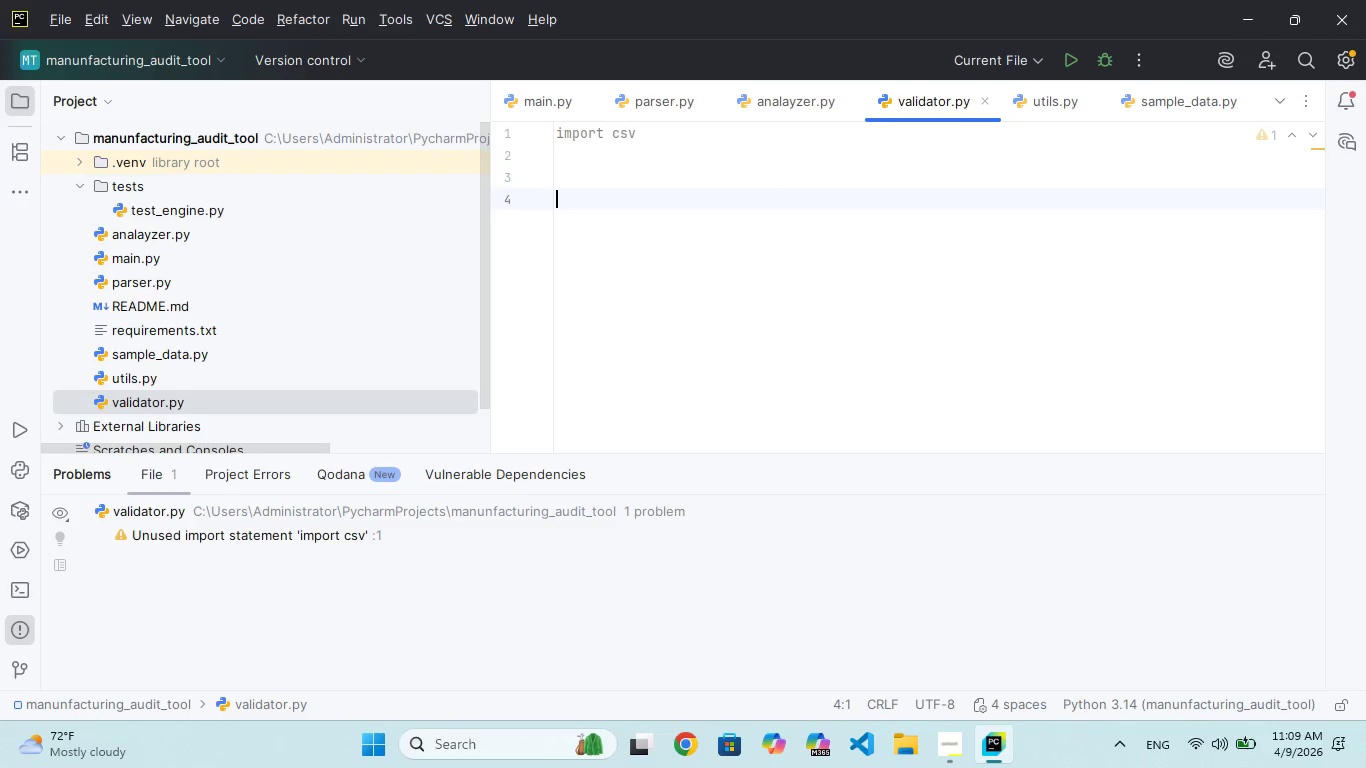 
type(REQUIRED_COLUMN)
 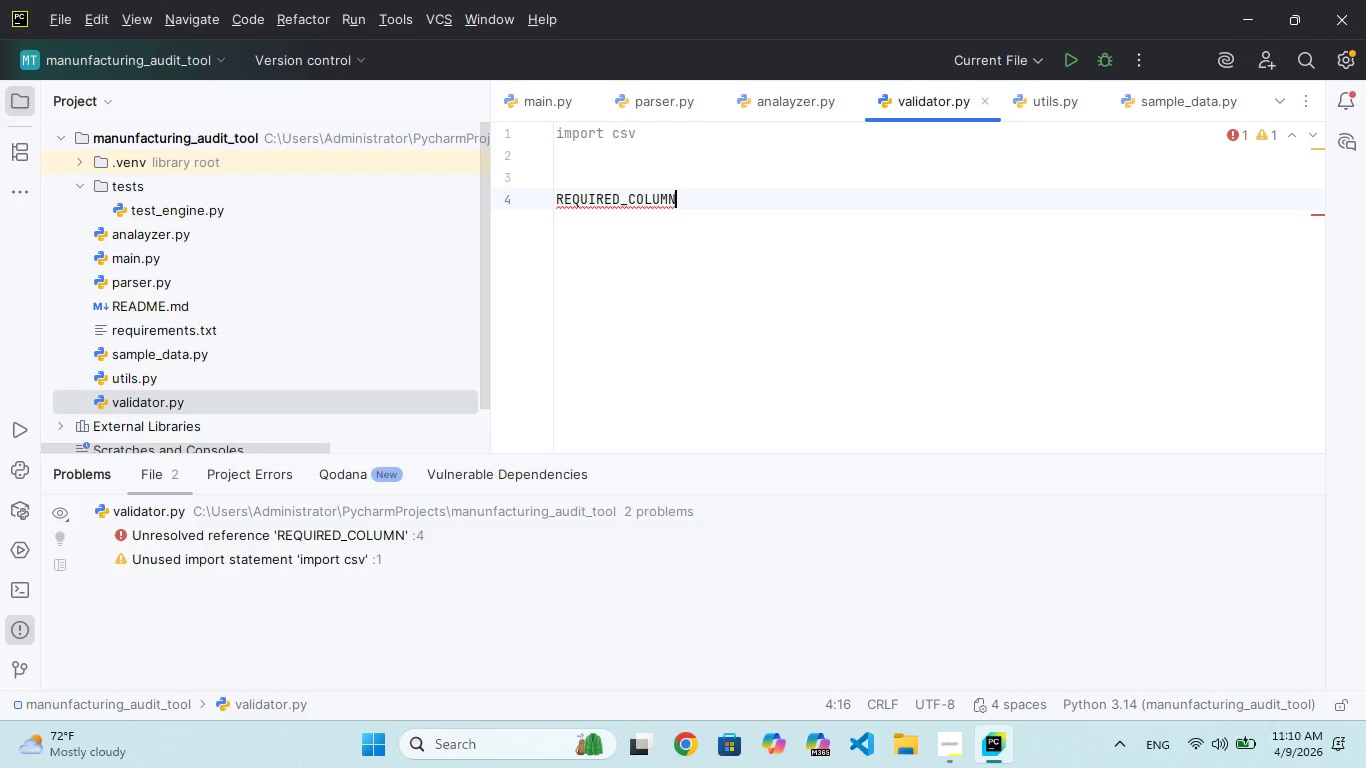 
type(S = ["timestmp)
 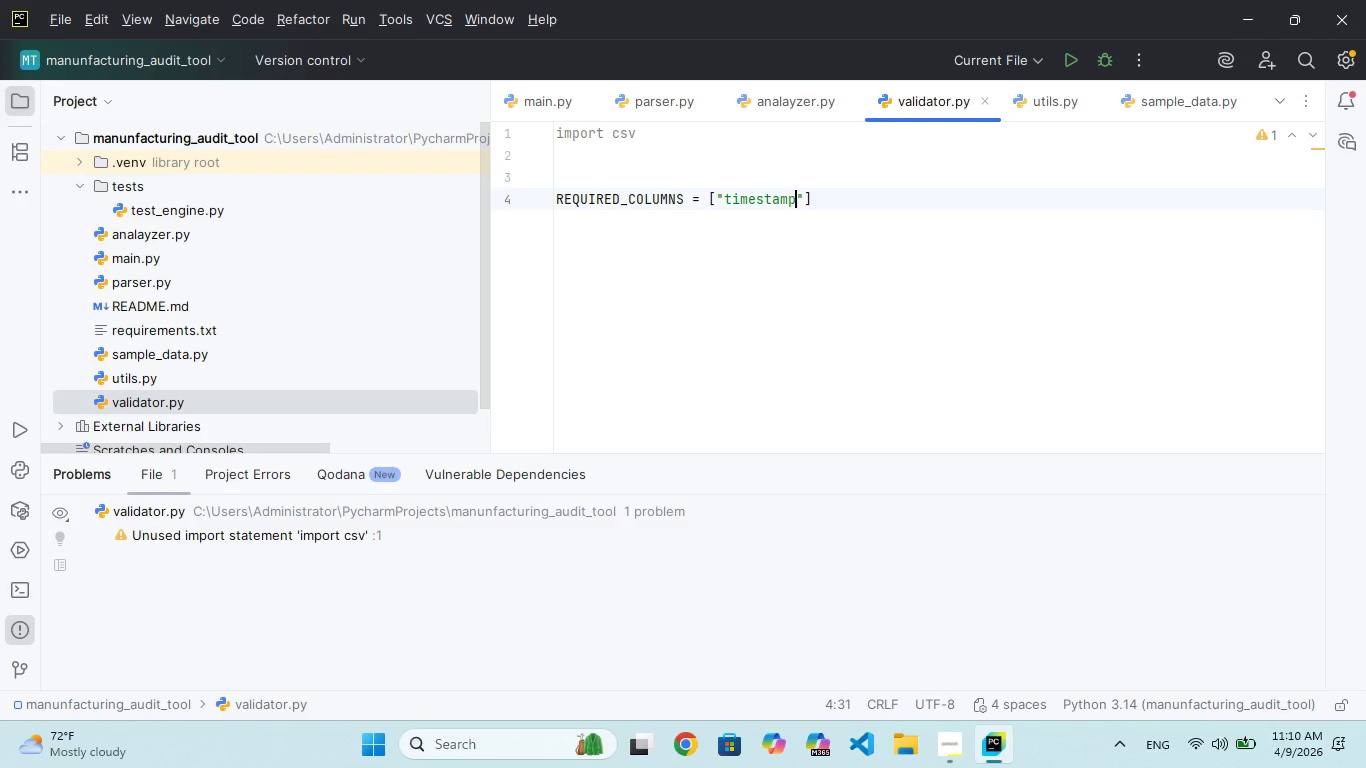 
 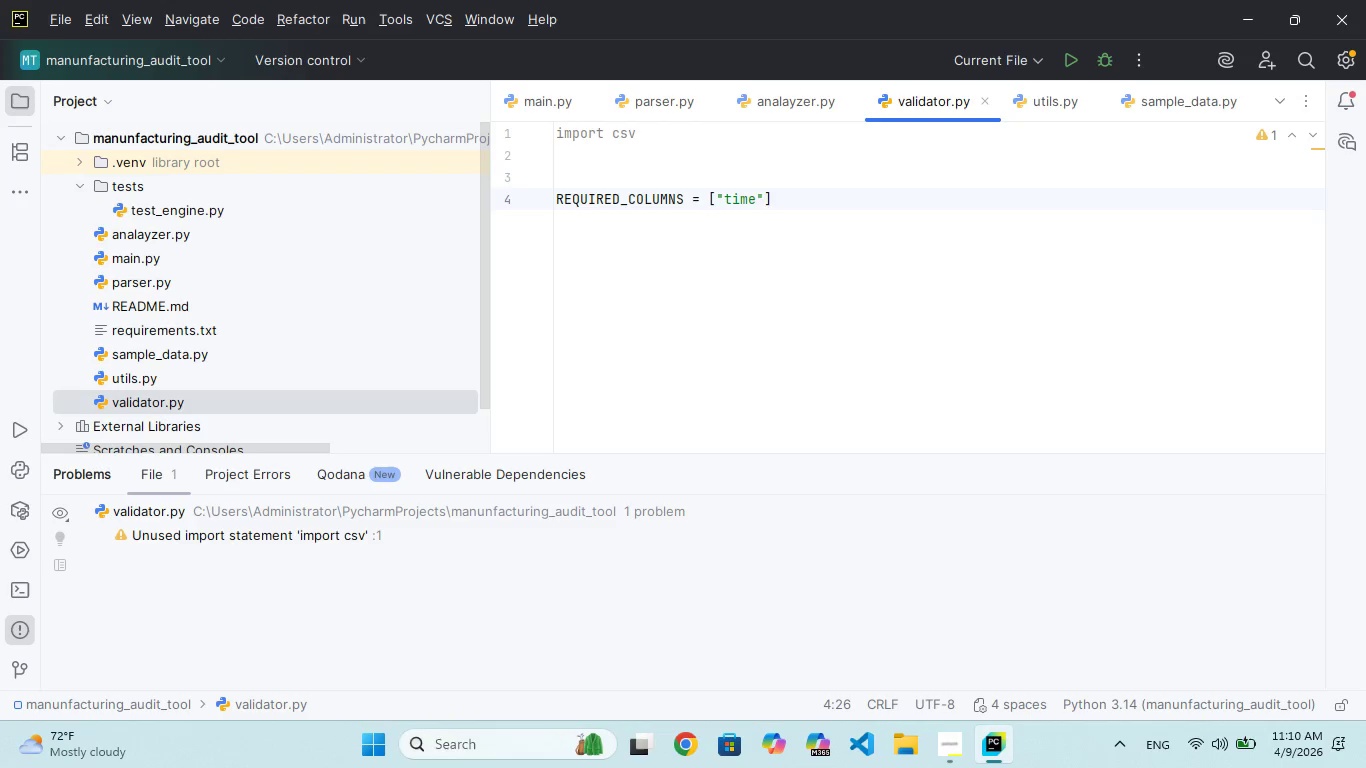 
hold_key(key=A, duration=0.33)
 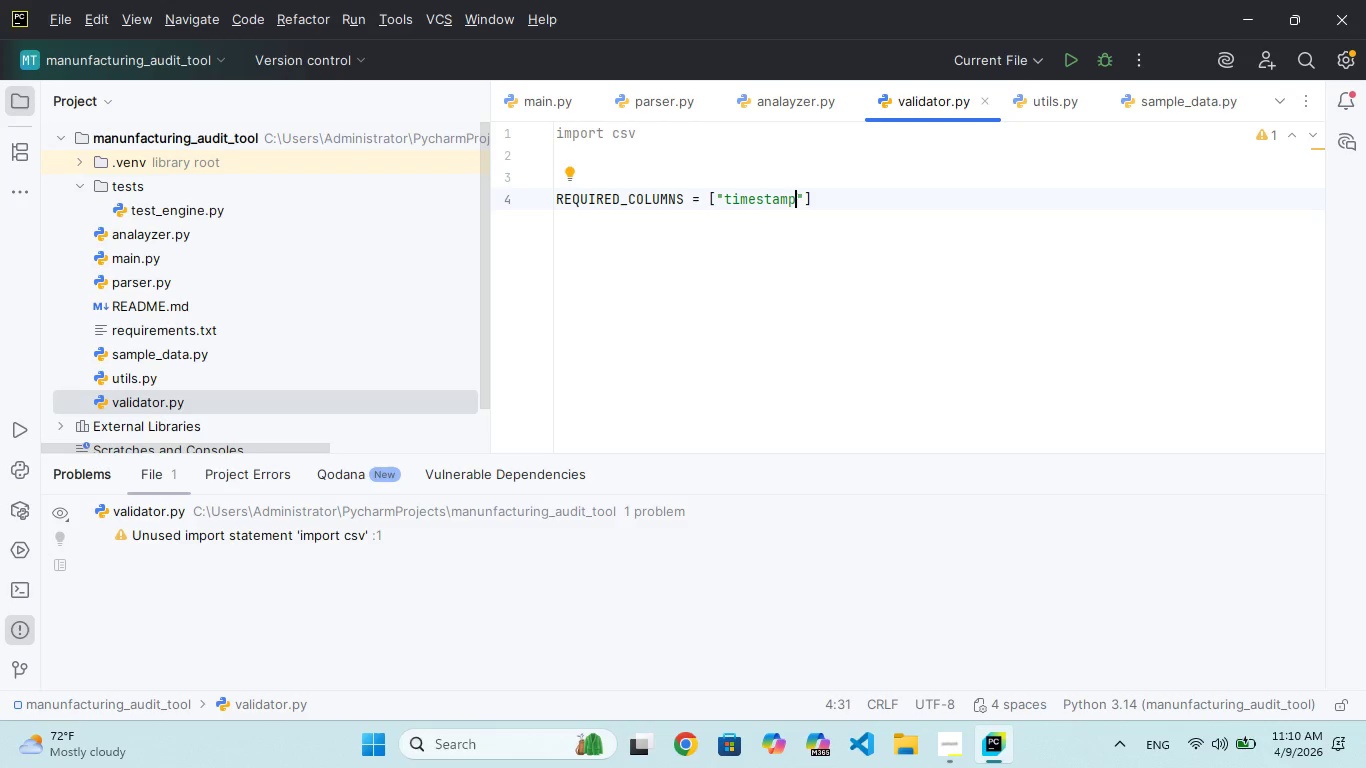 
key(ArrowRight)
 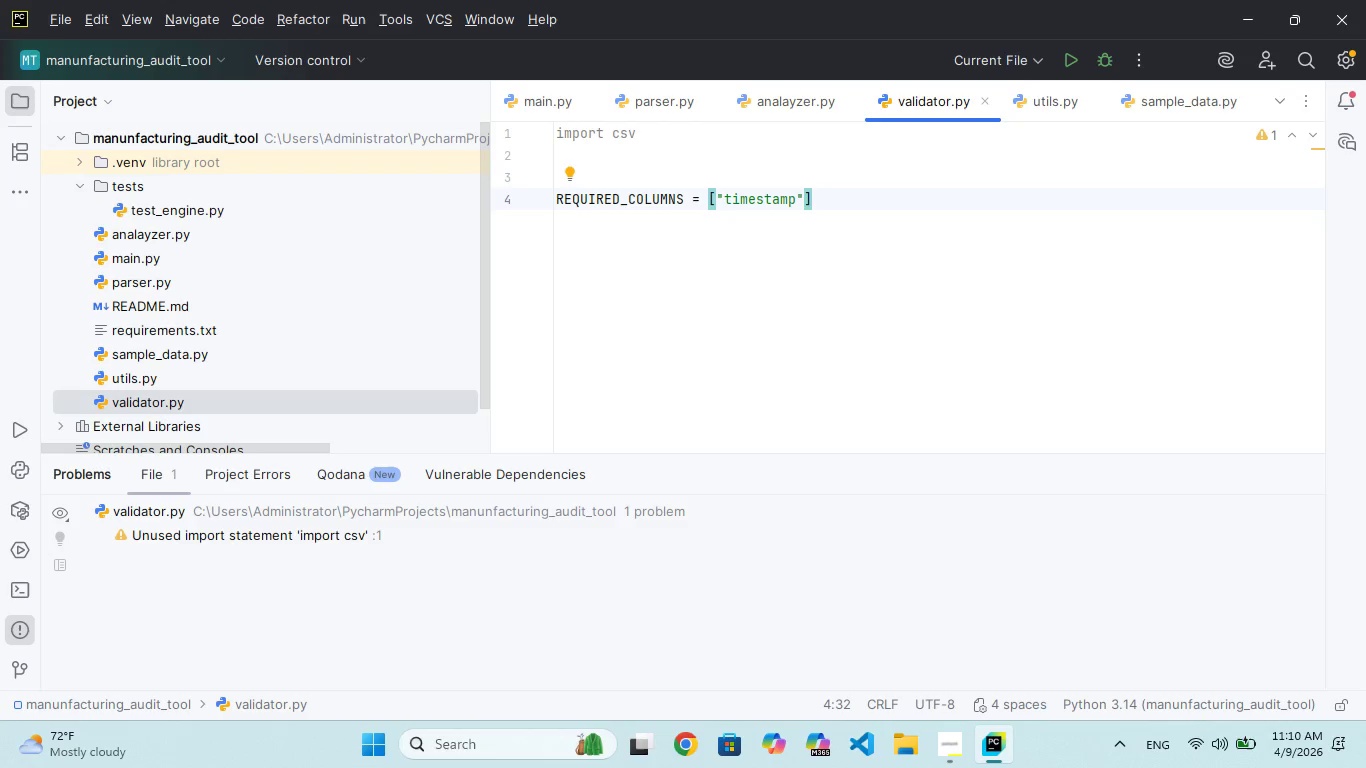 
type(, "status)
 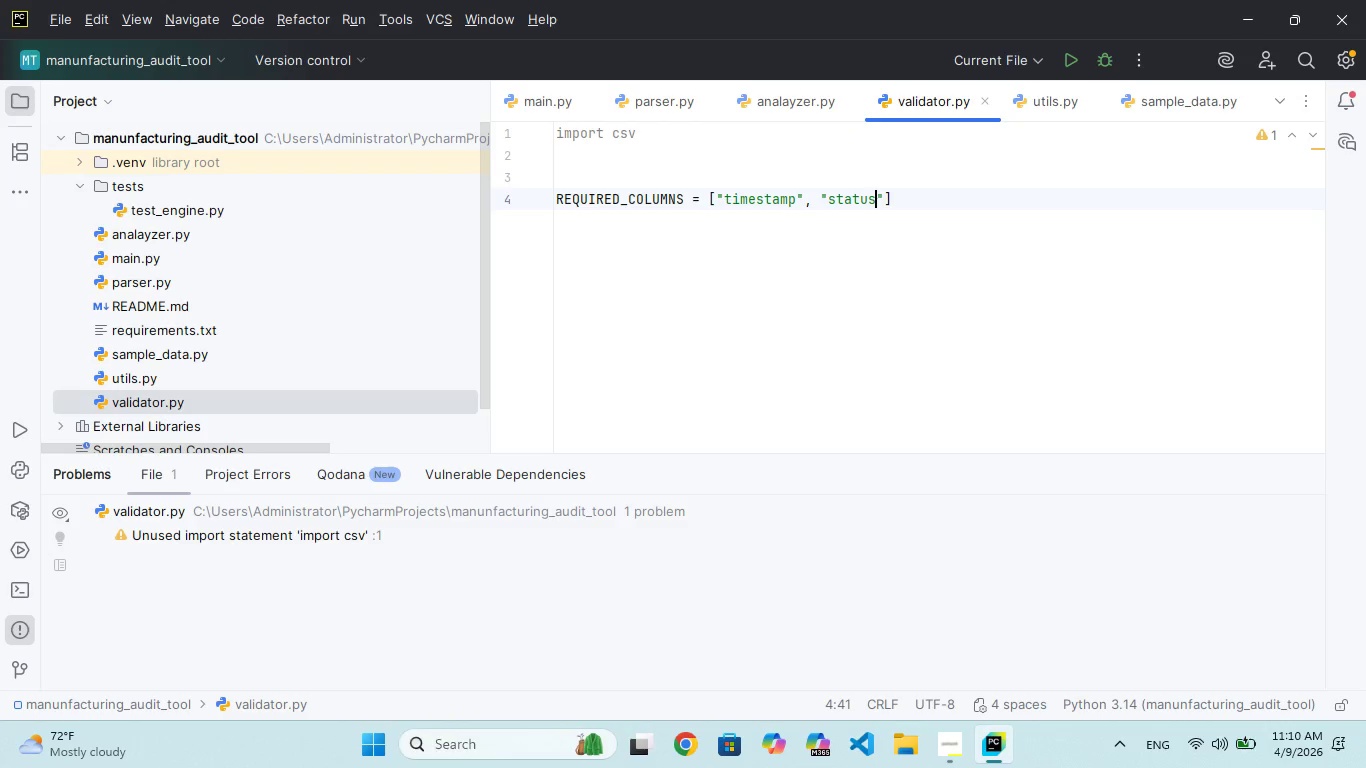 
key(ArrowRight)
 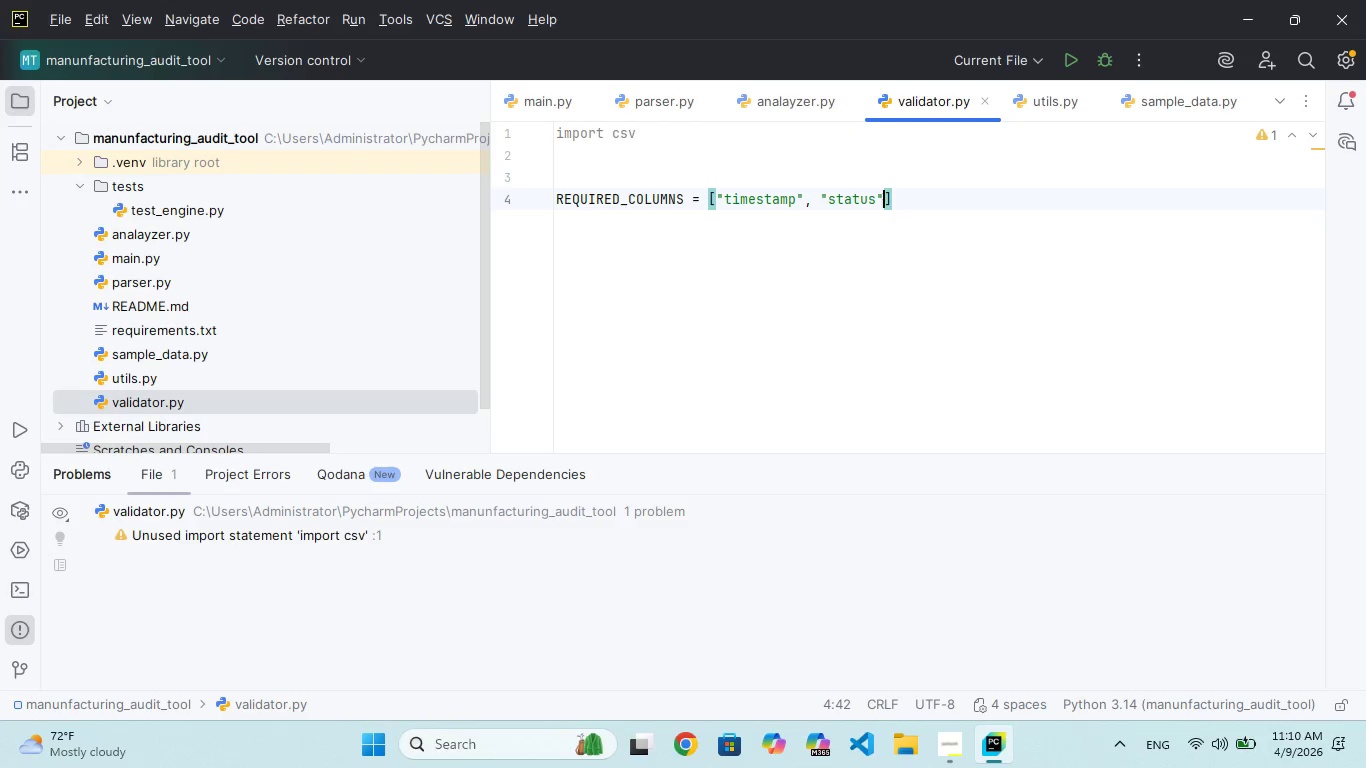 
key(ArrowRight)
 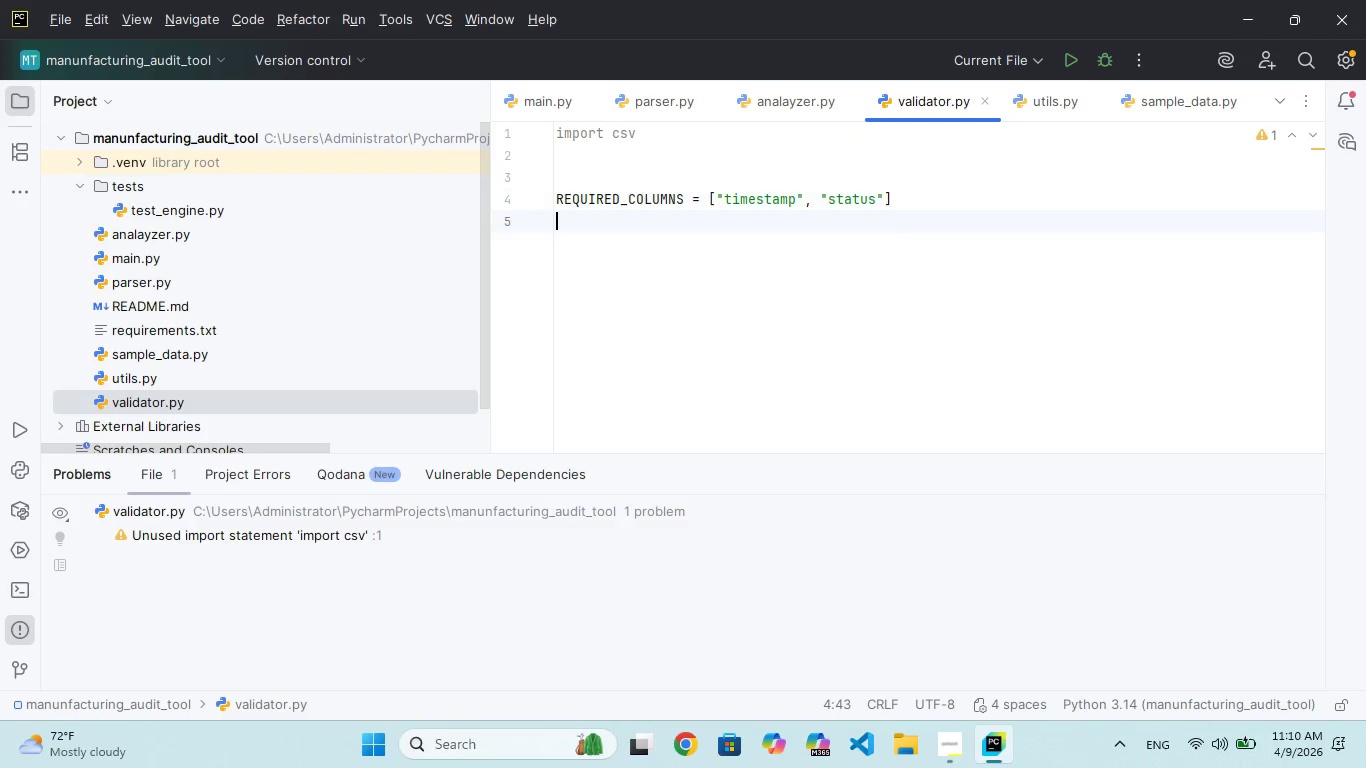 
key(Enter)
 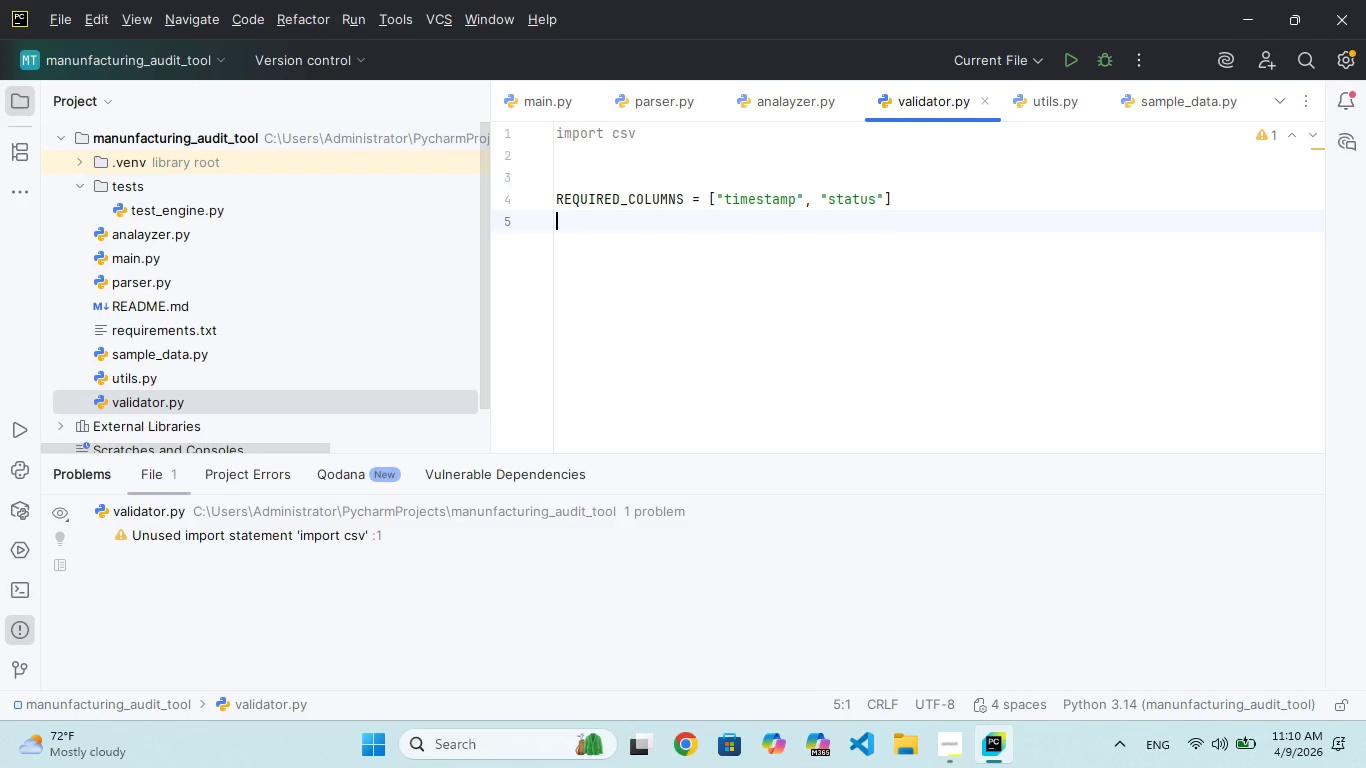 
key(Enter)
 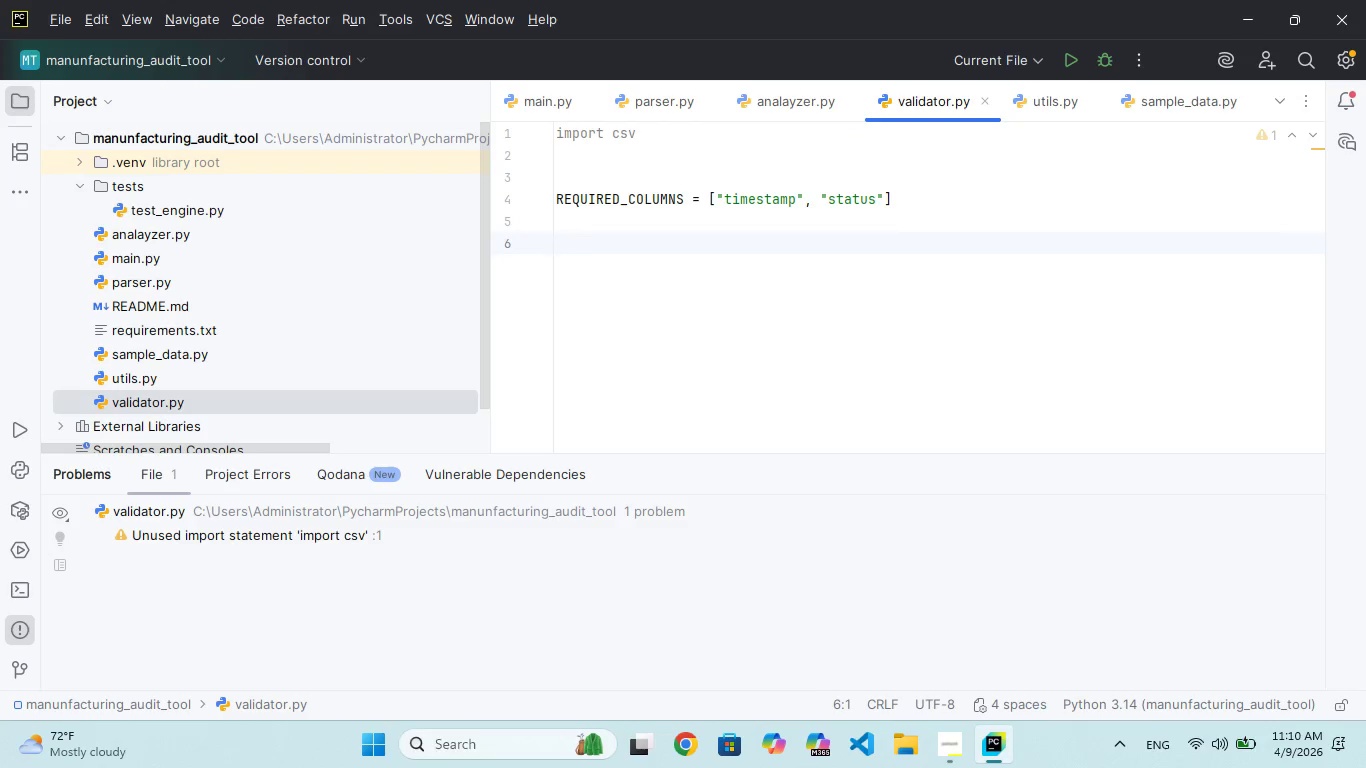 
key(Enter)
 